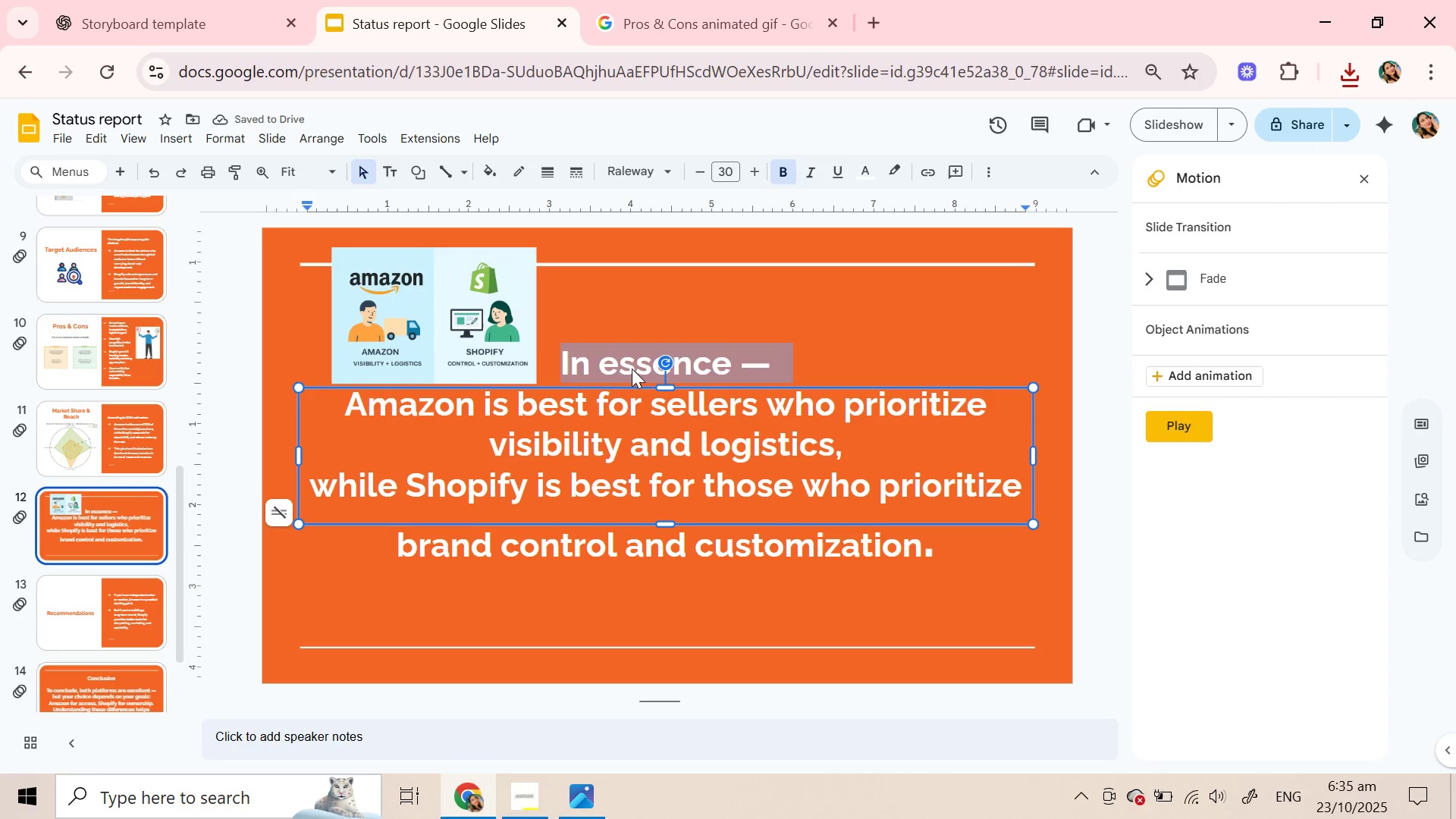 
triple_click([632, 369])
 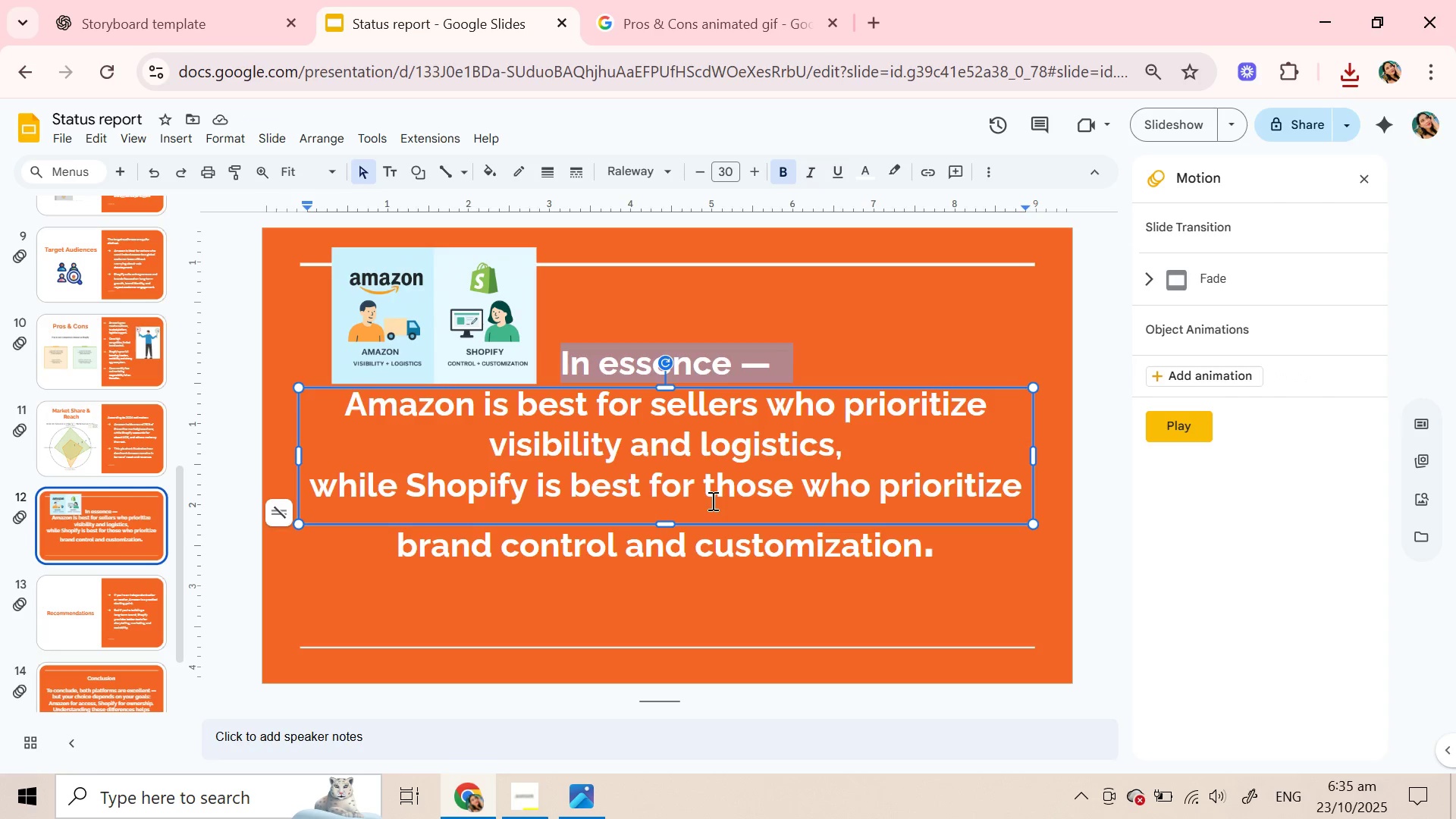 
left_click([711, 500])
 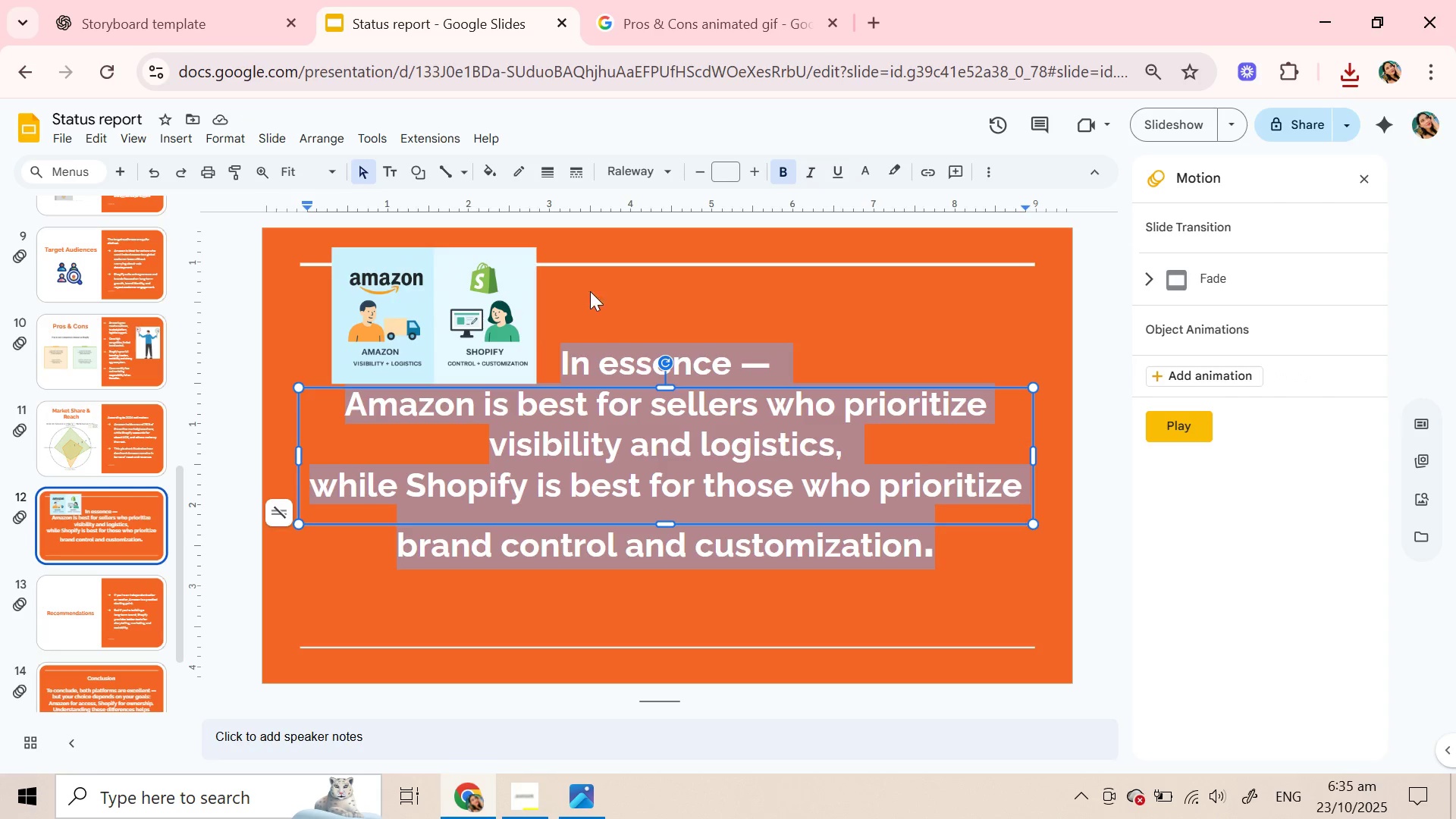 
wait(5.02)
 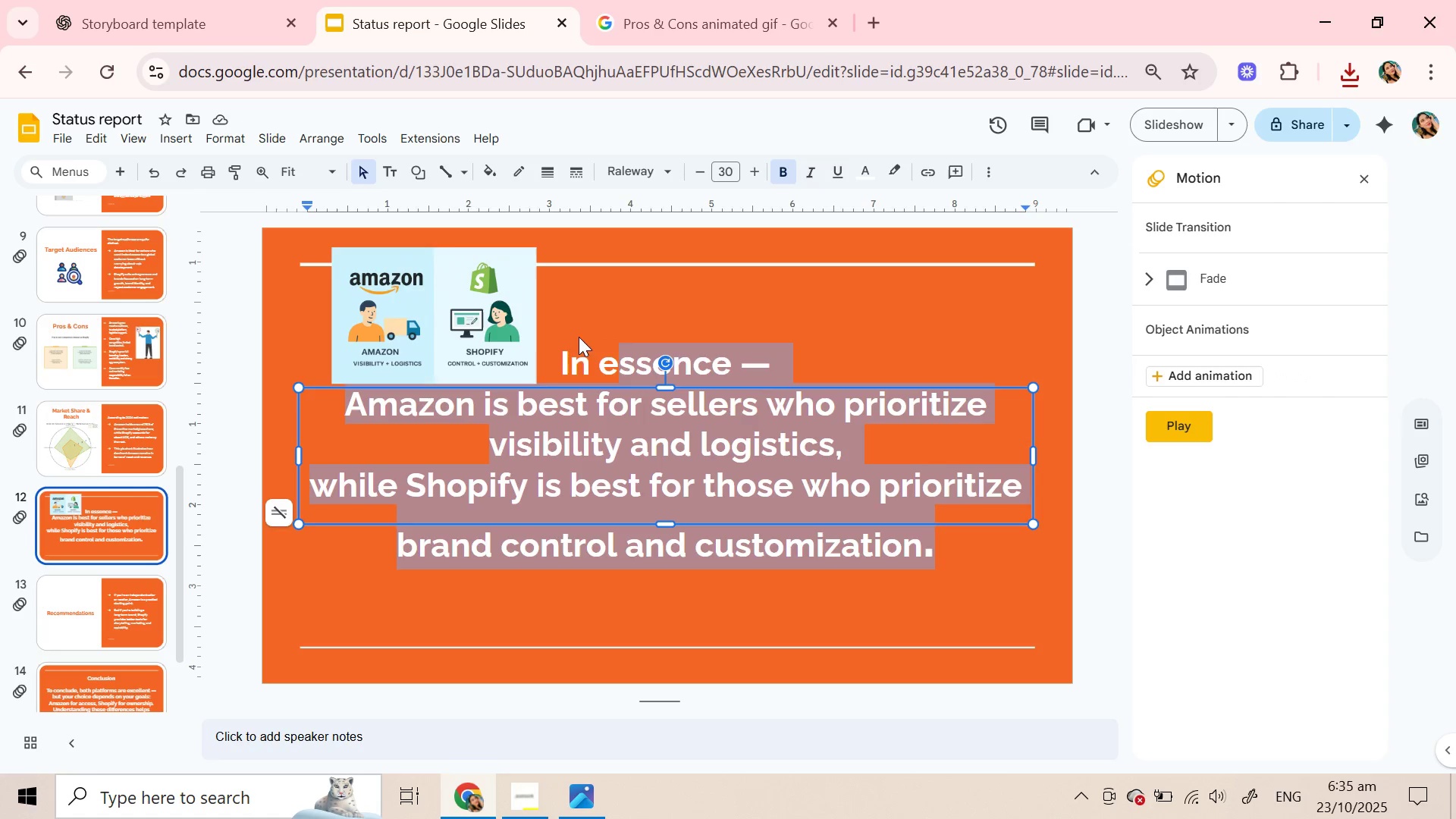 
left_click([723, 171])
 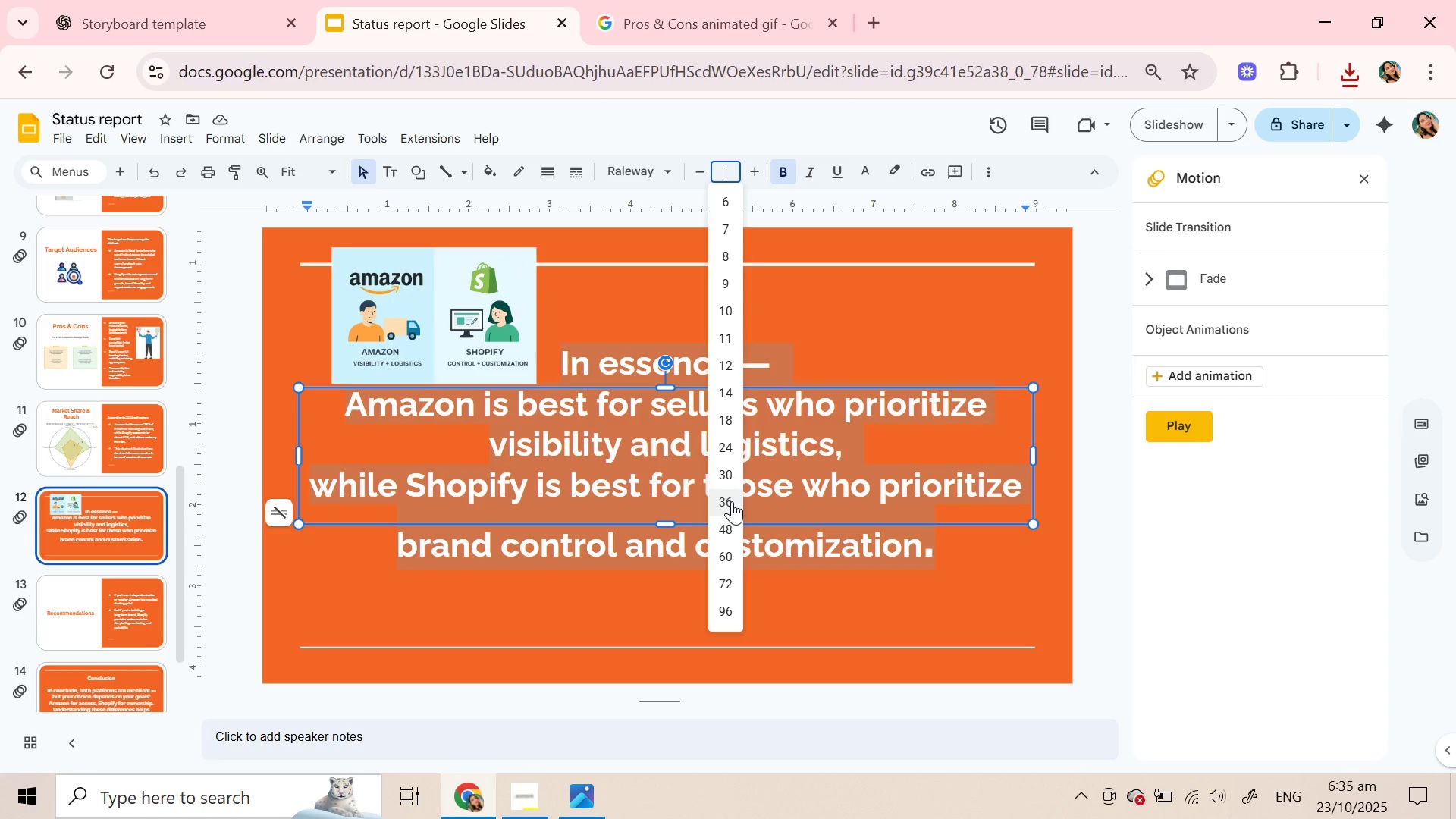 
left_click([732, 501])
 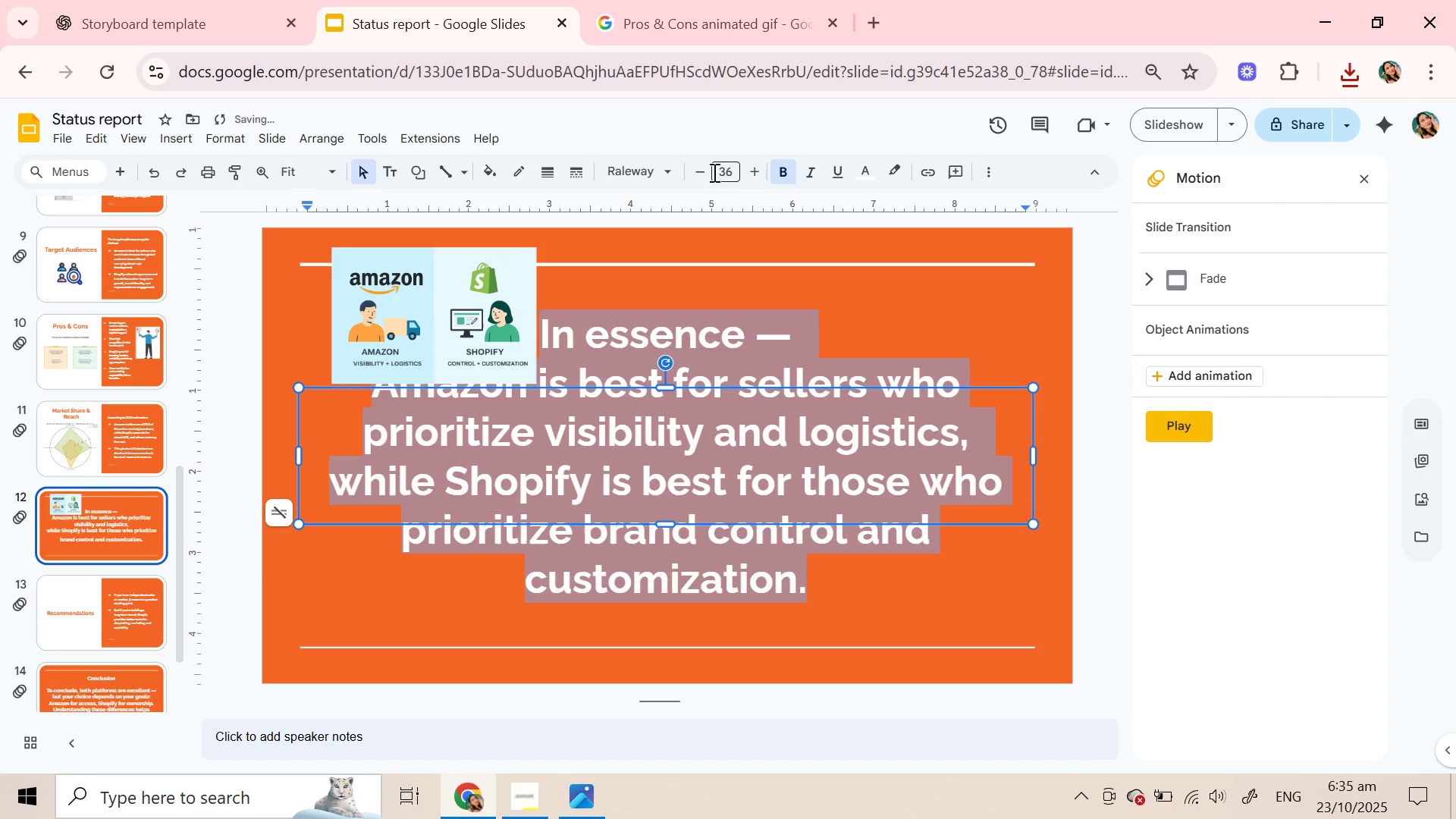 
left_click([719, 170])
 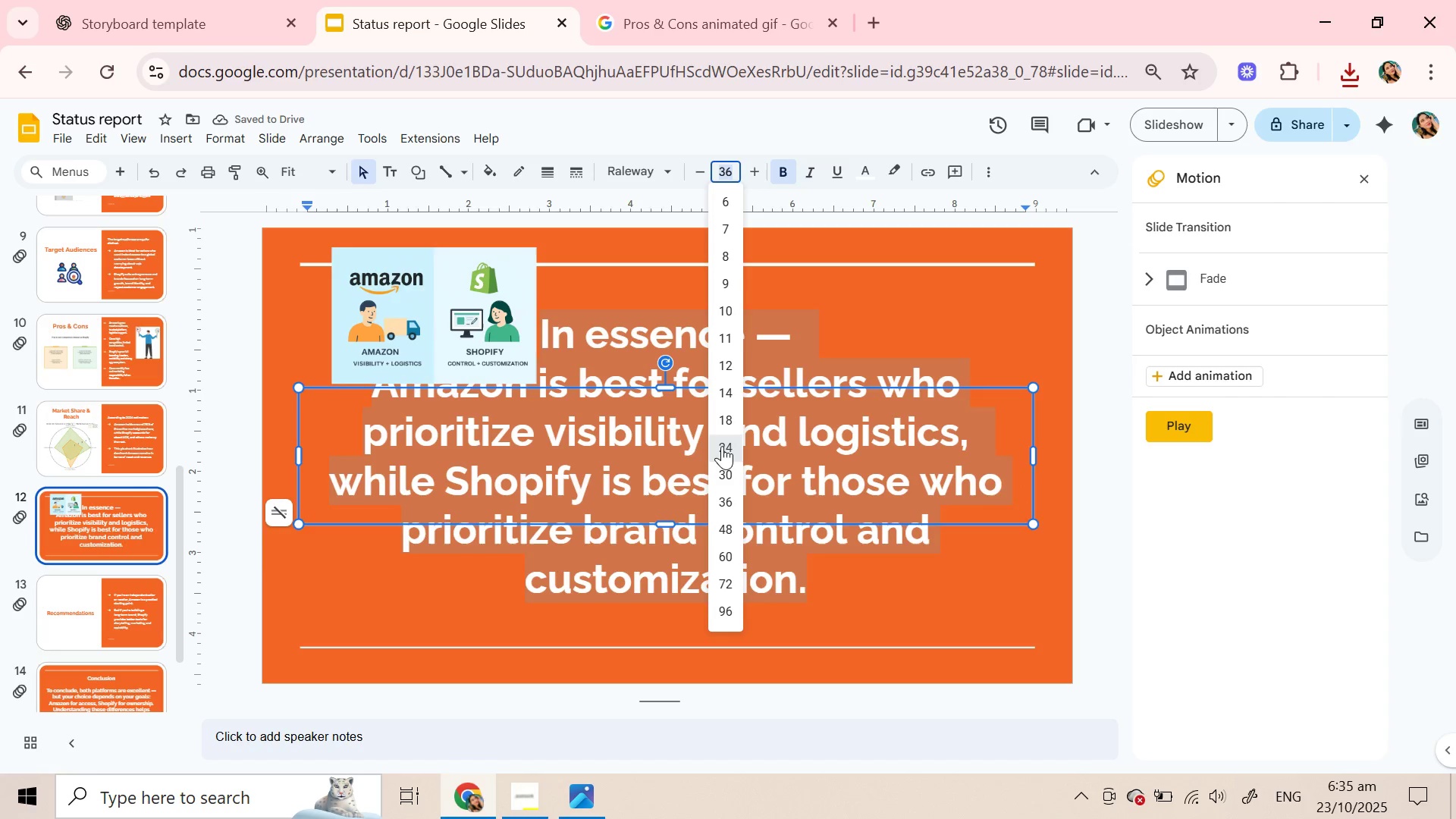 
left_click([722, 446])
 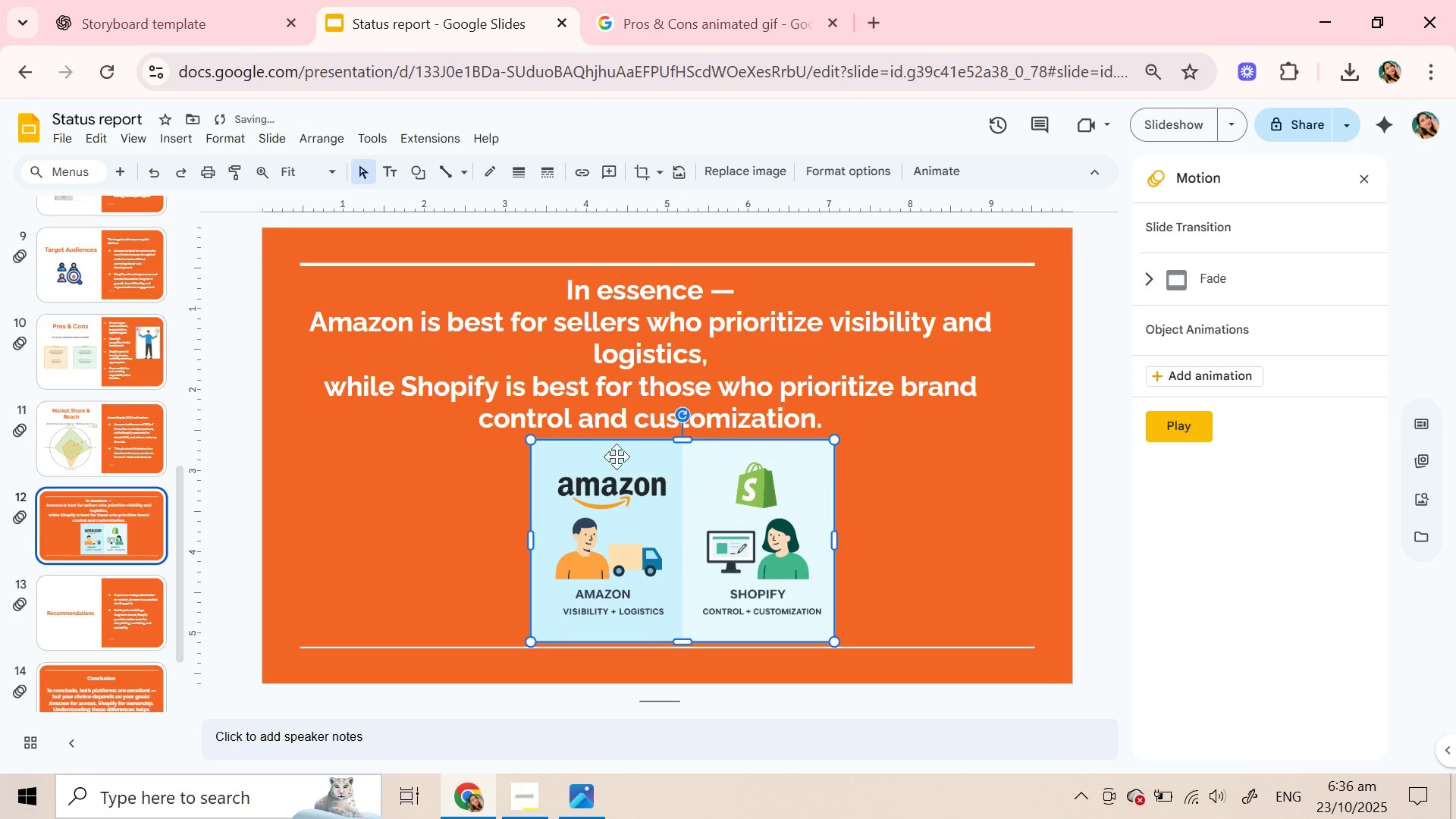 
wait(29.79)
 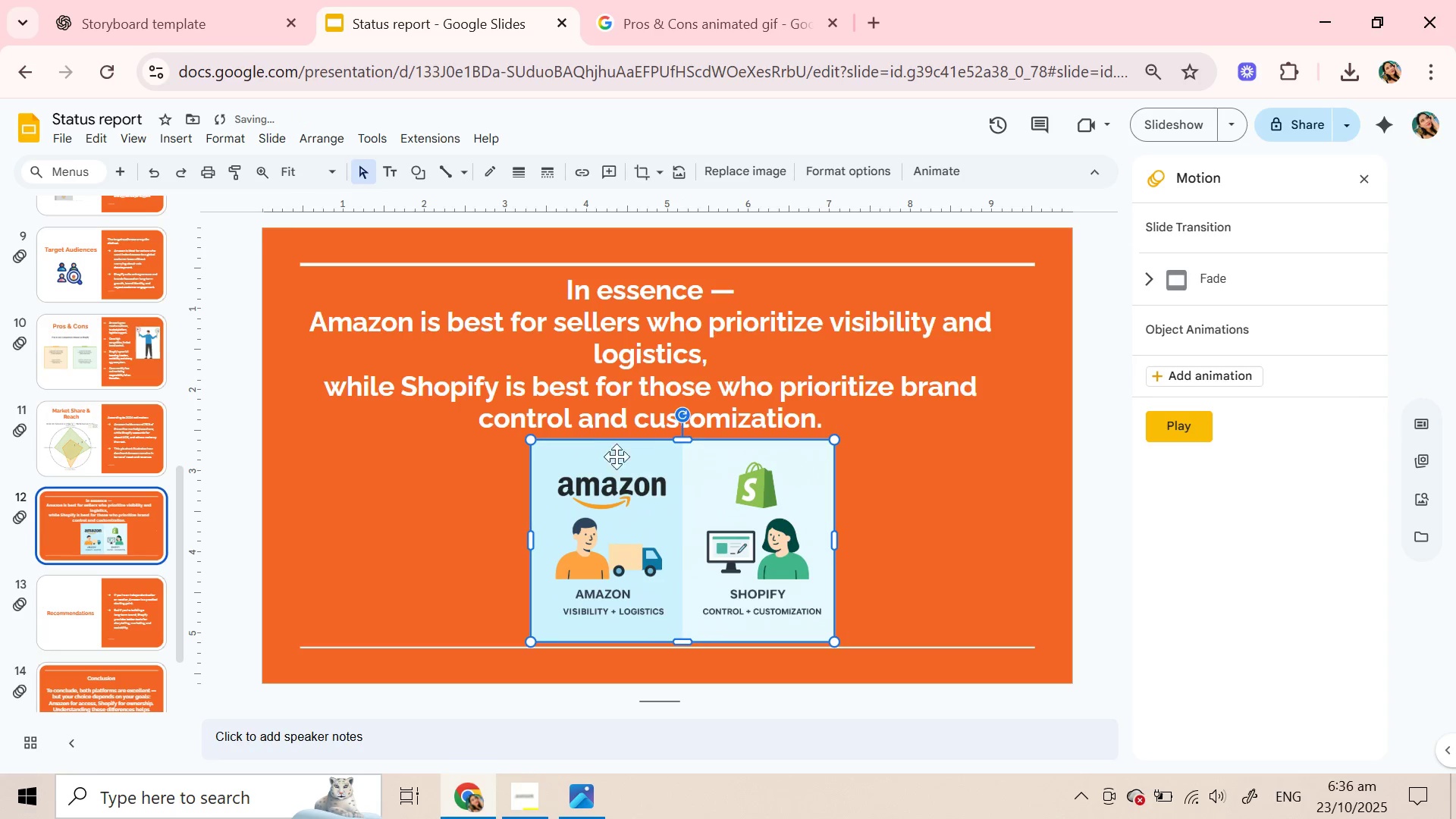 
left_click([912, 510])
 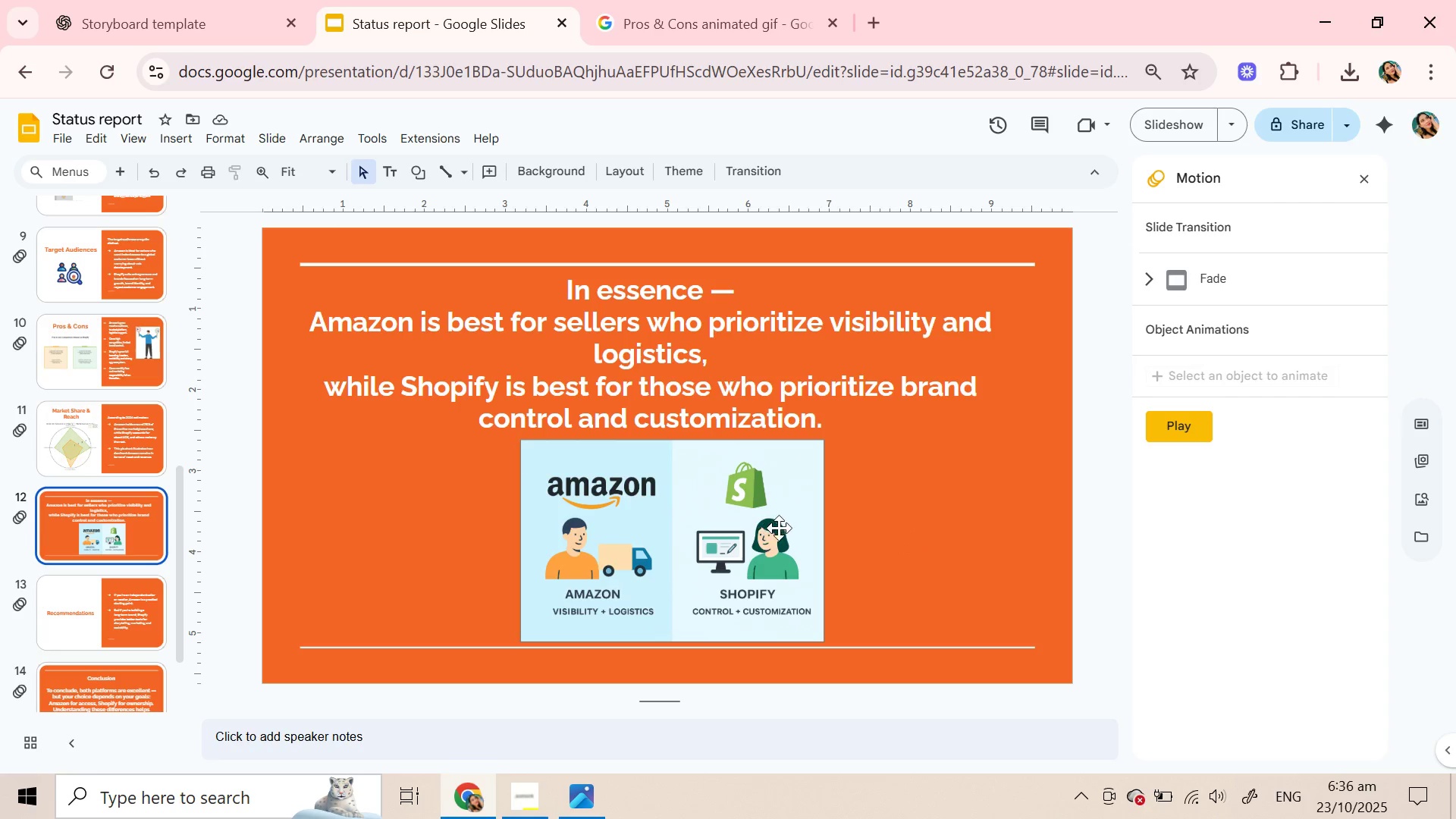 
wait(21.25)
 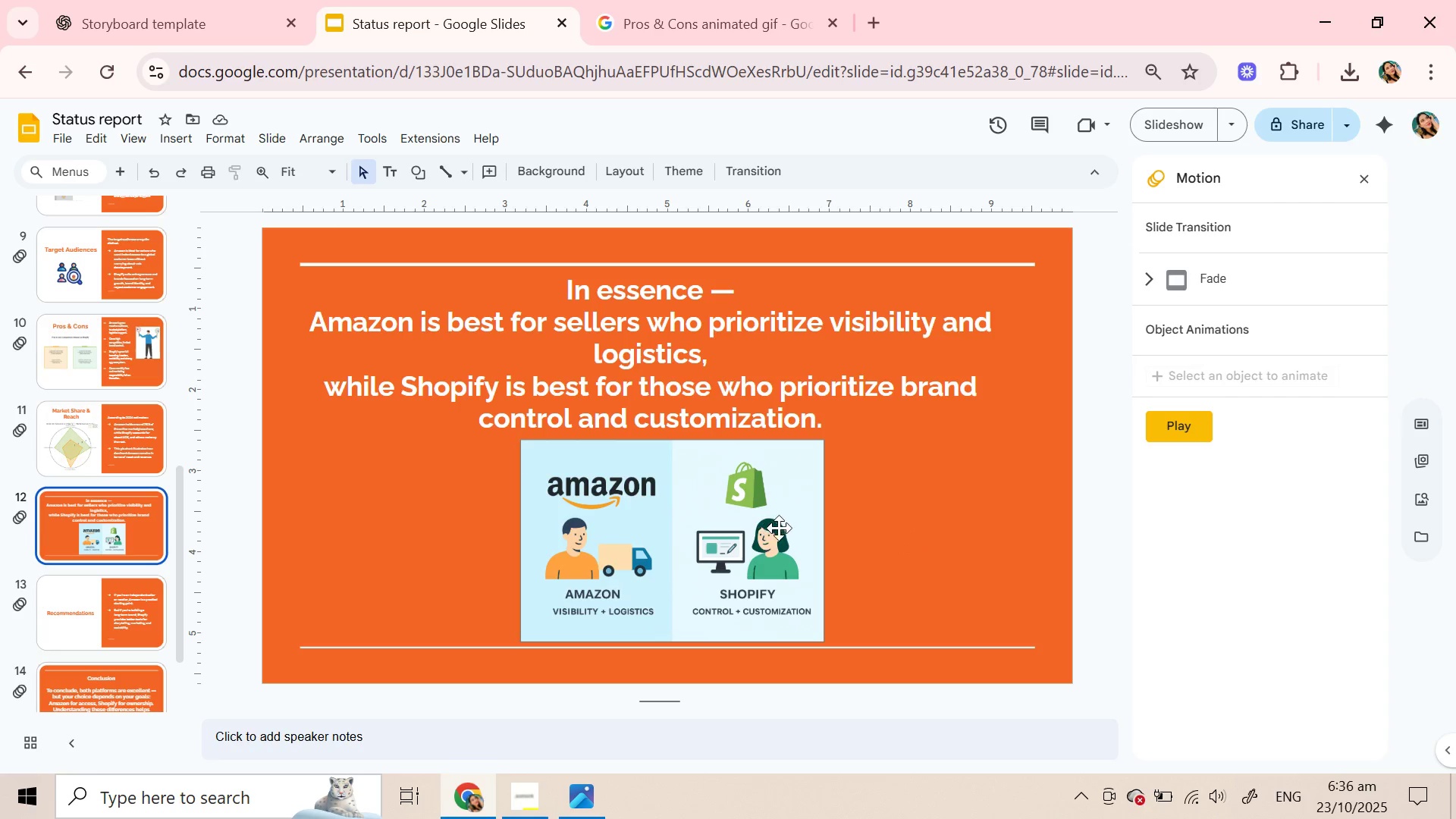 
left_click([85, 581])
 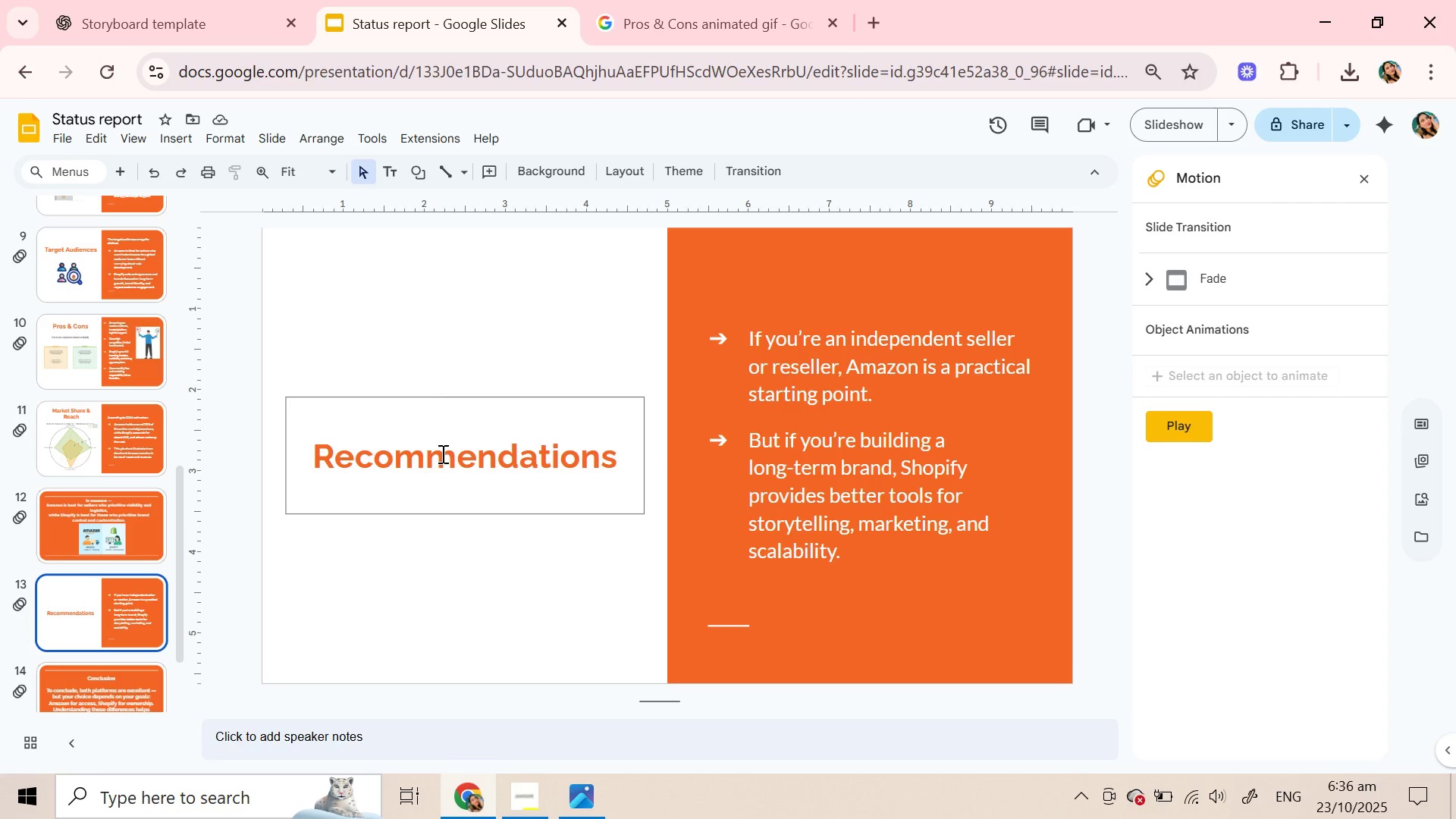 
left_click([441, 453])
 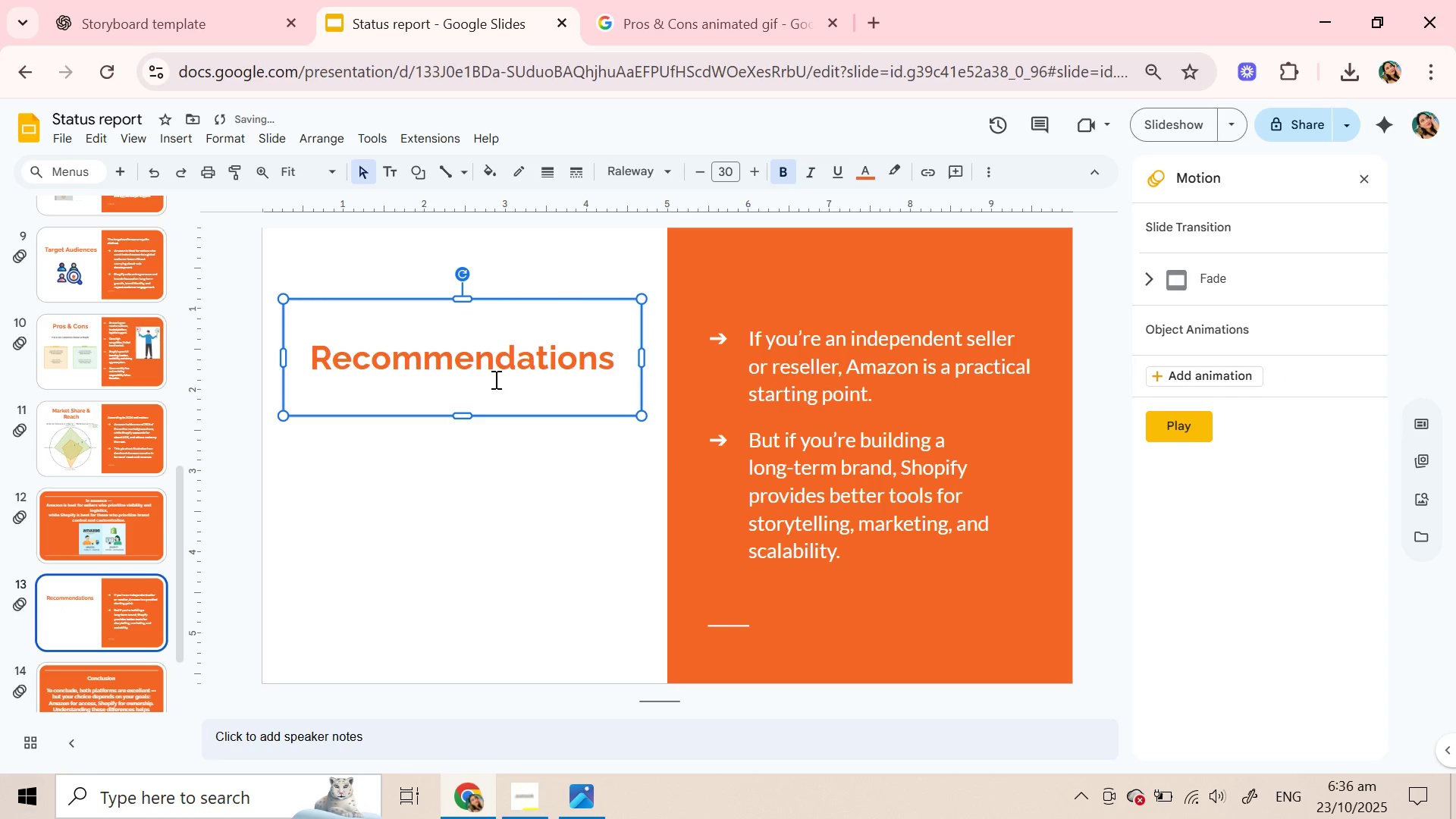 
double_click([481, 369])
 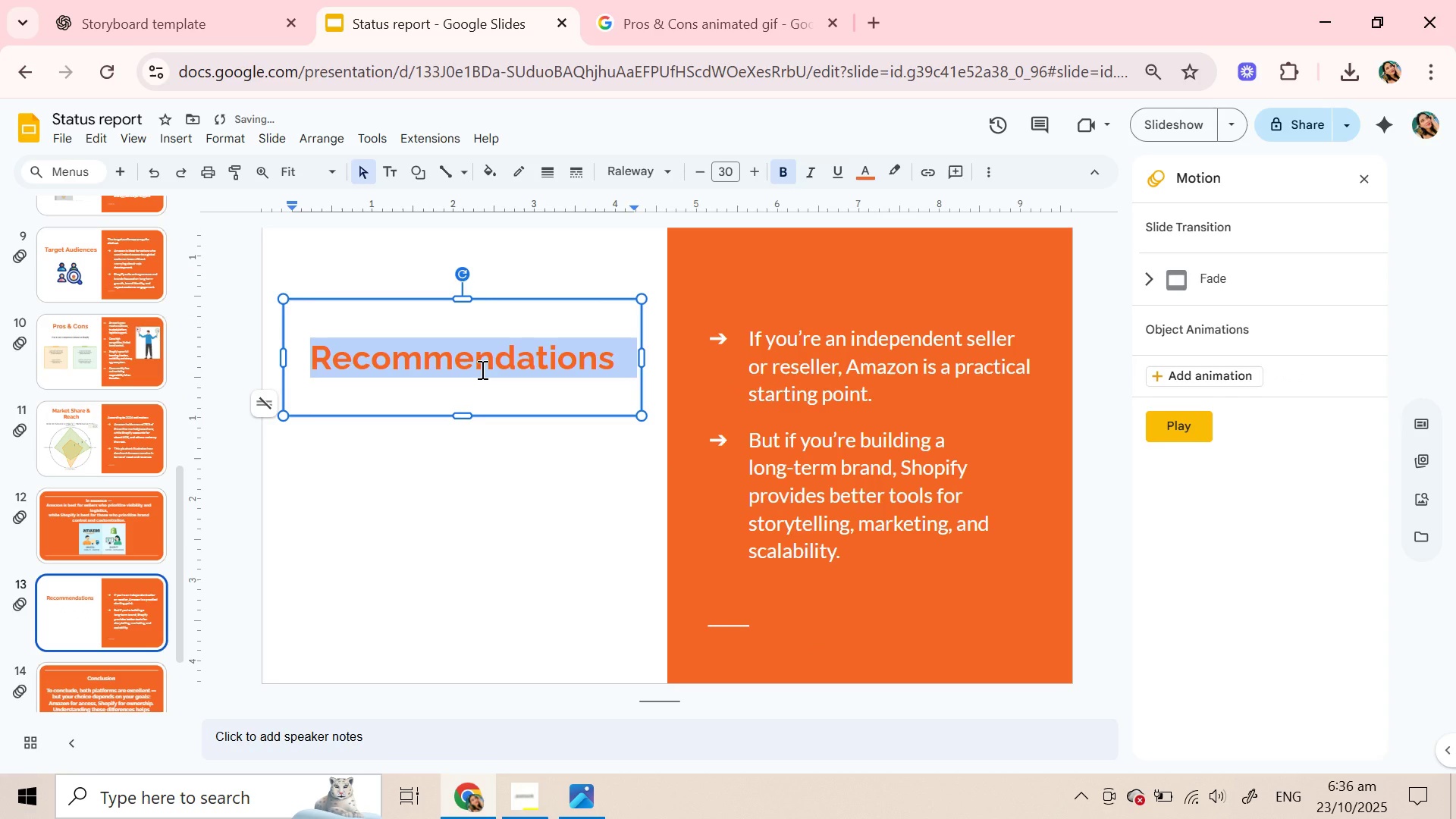 
triple_click([481, 369])
 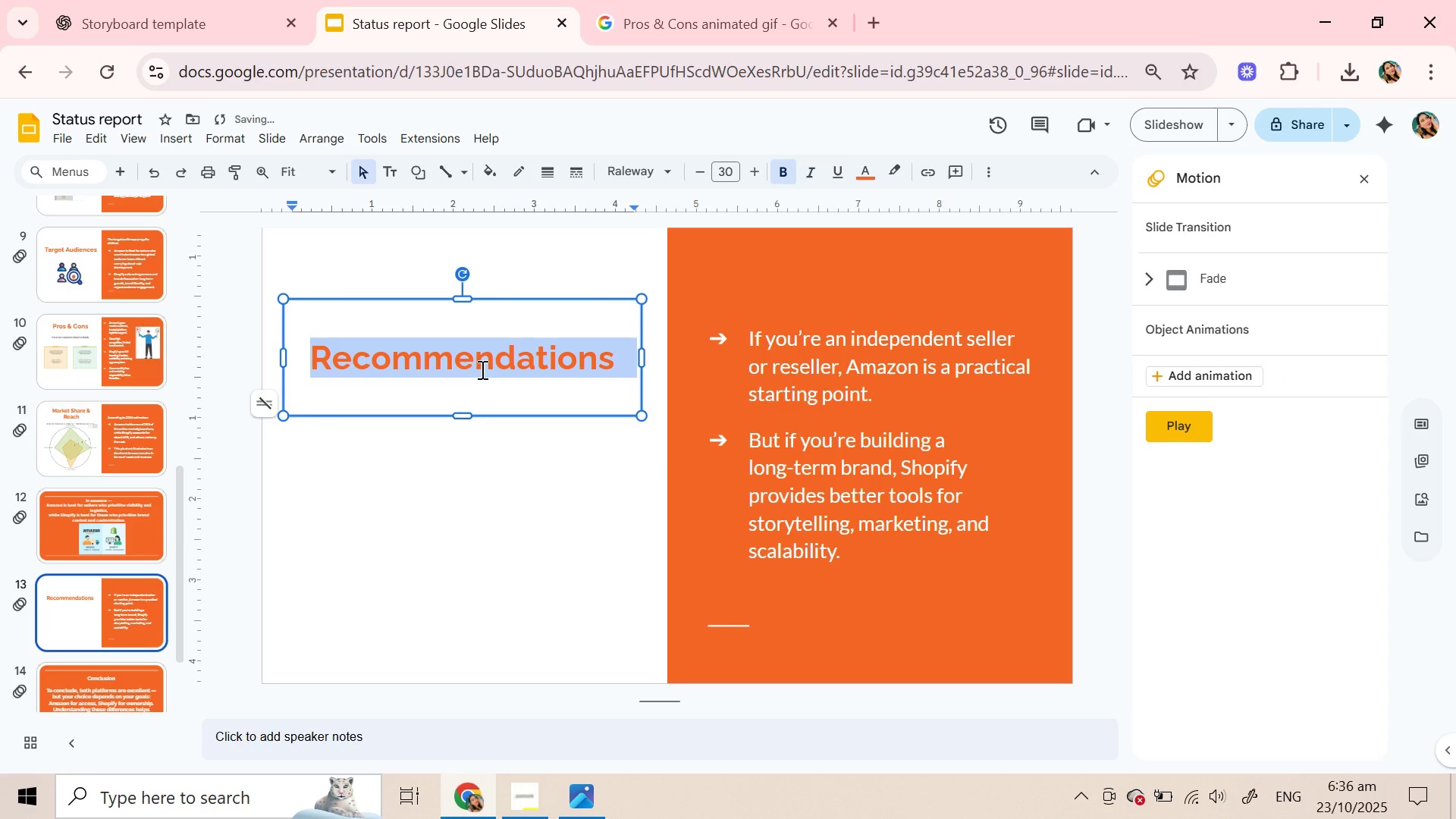 
key(Control+C)
 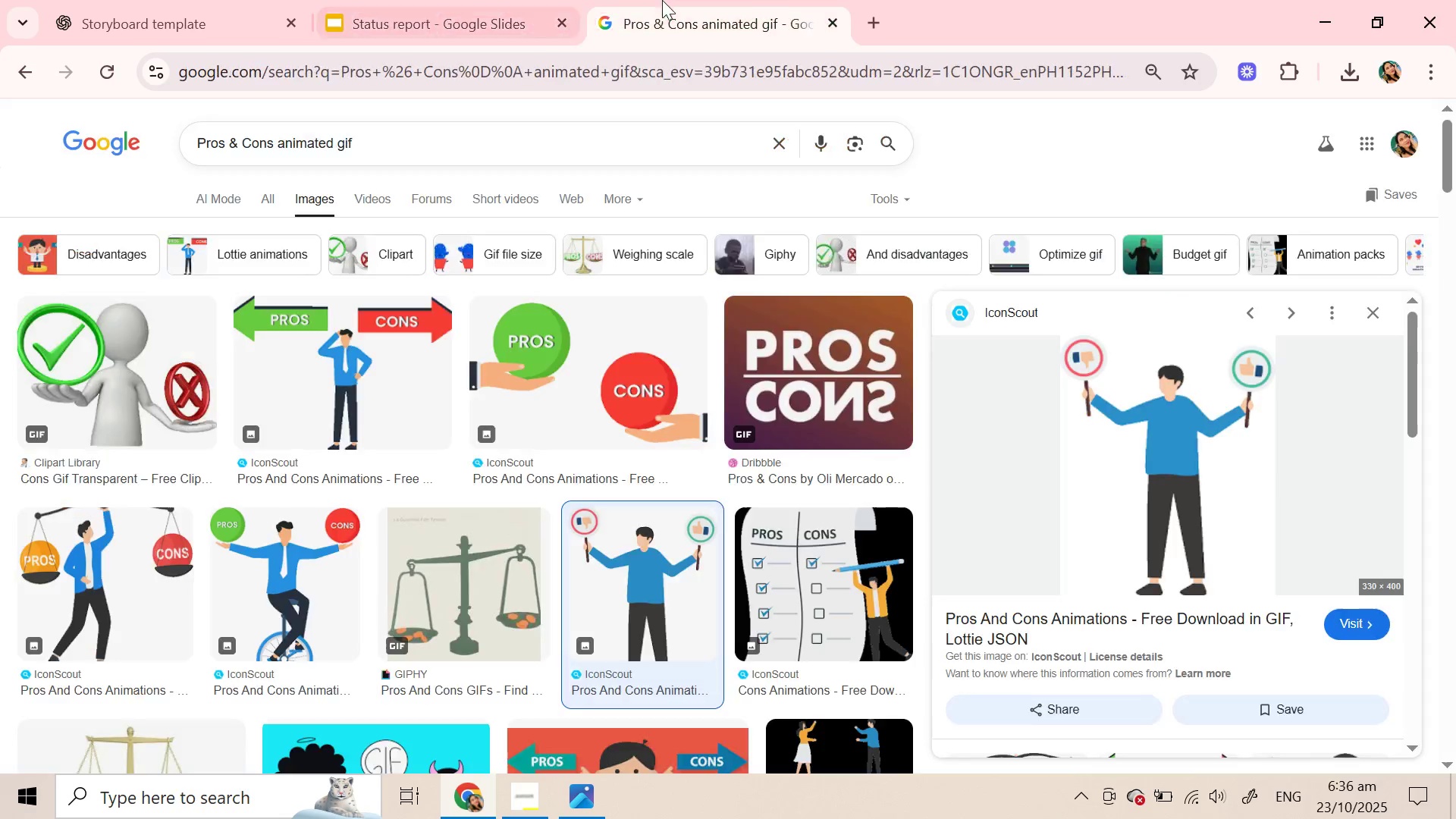 
left_click([662, 0])
 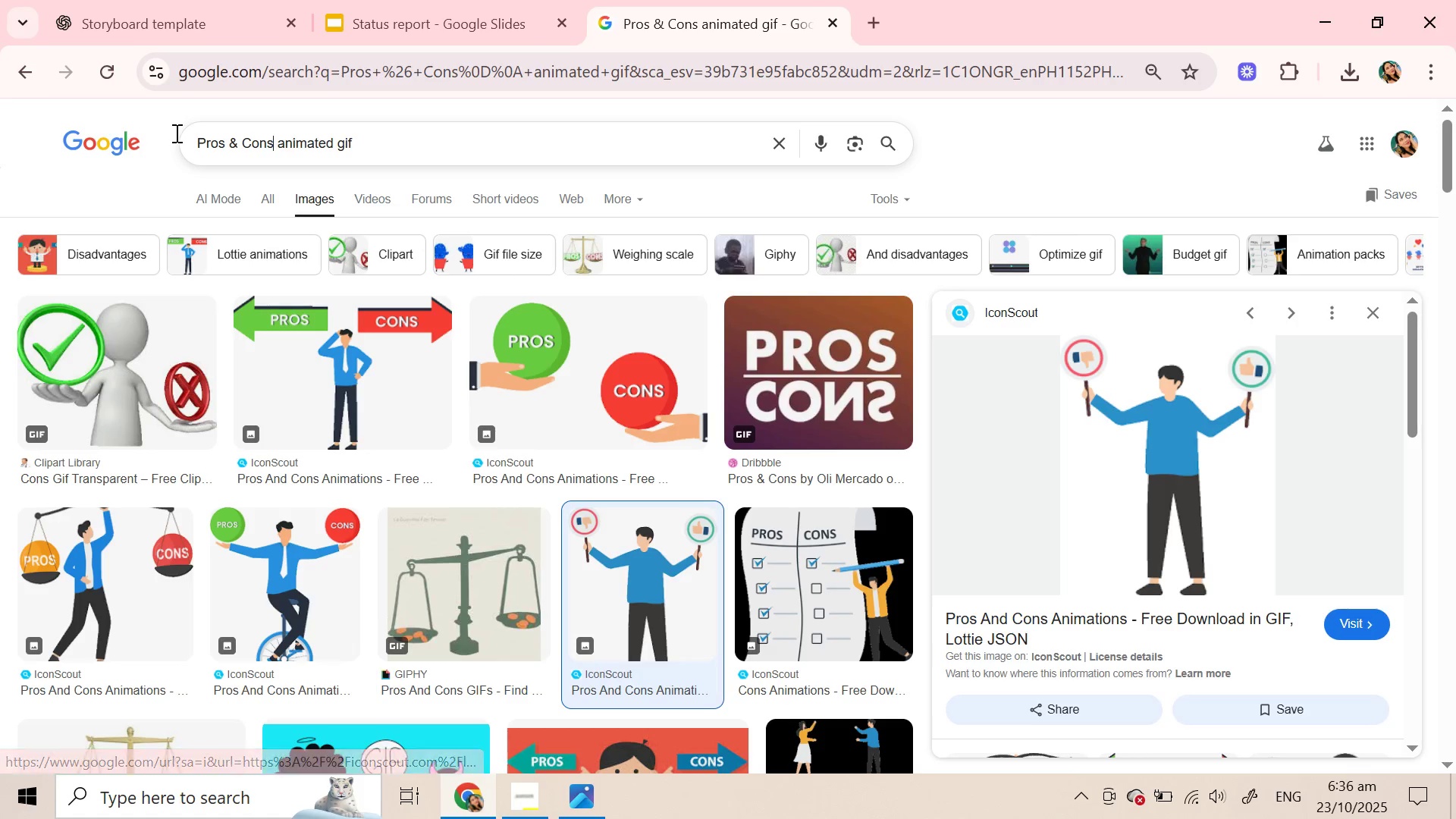 
key(Control+V)
 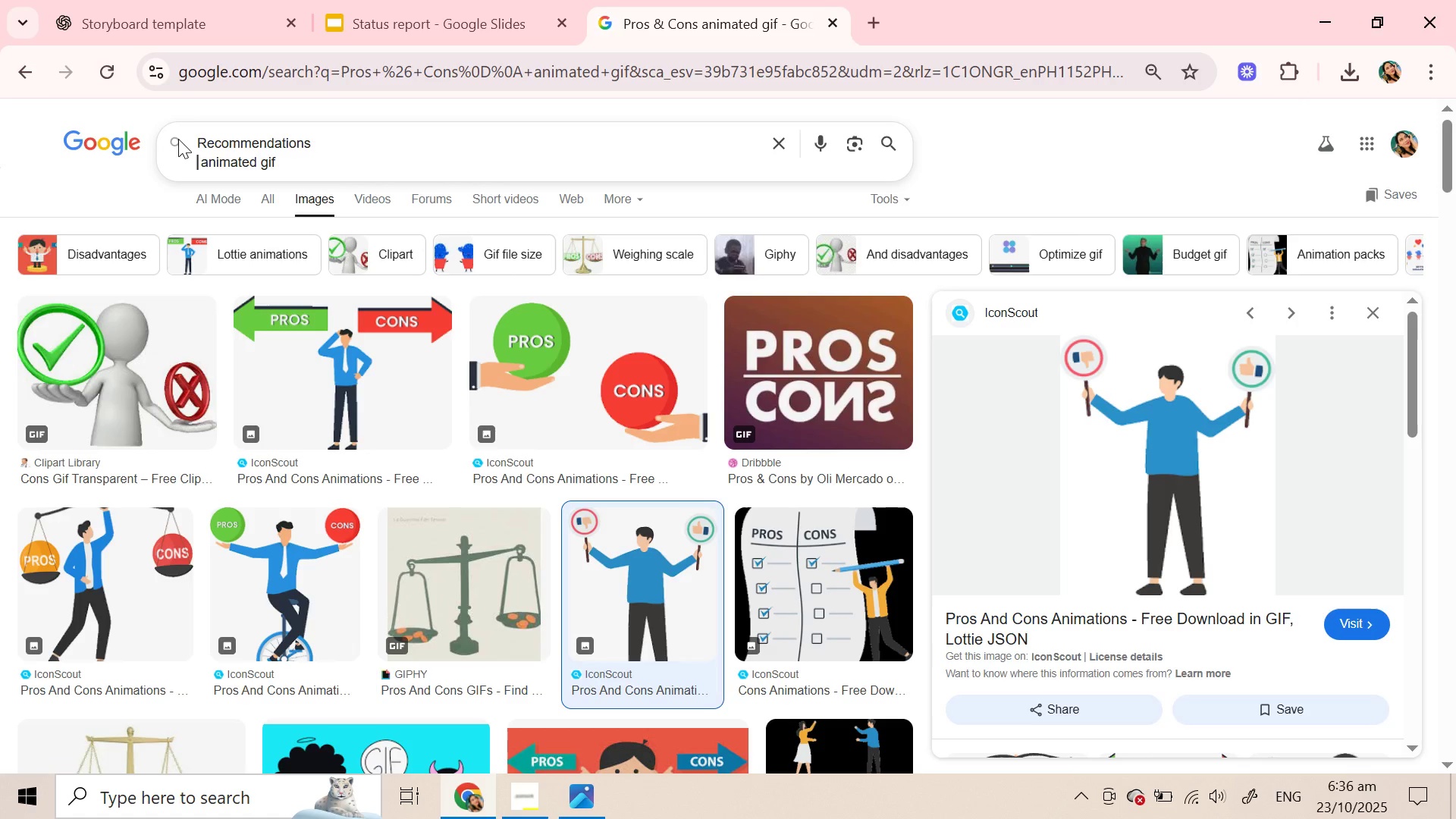 
key(Enter)
 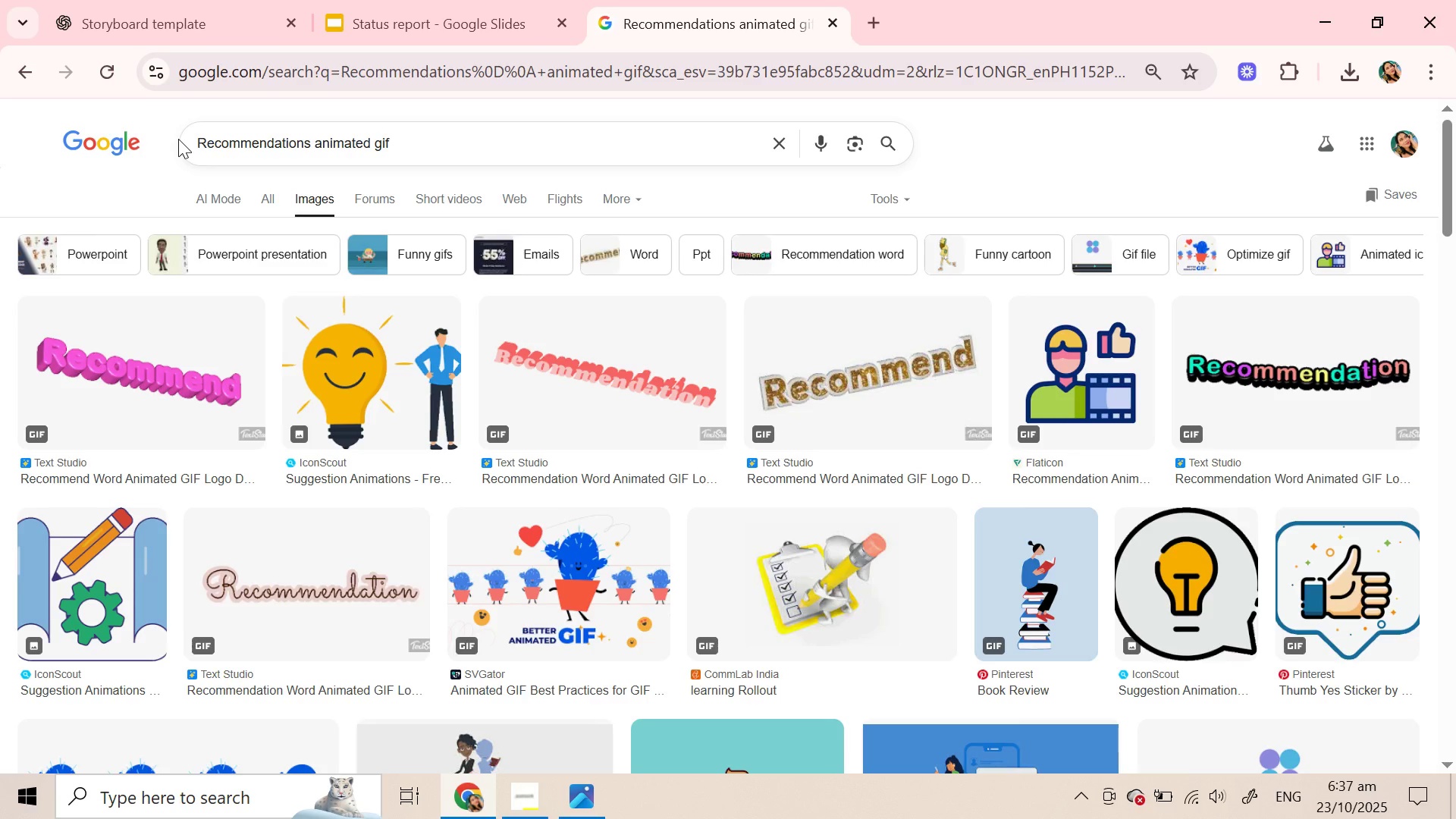 
wait(30.92)
 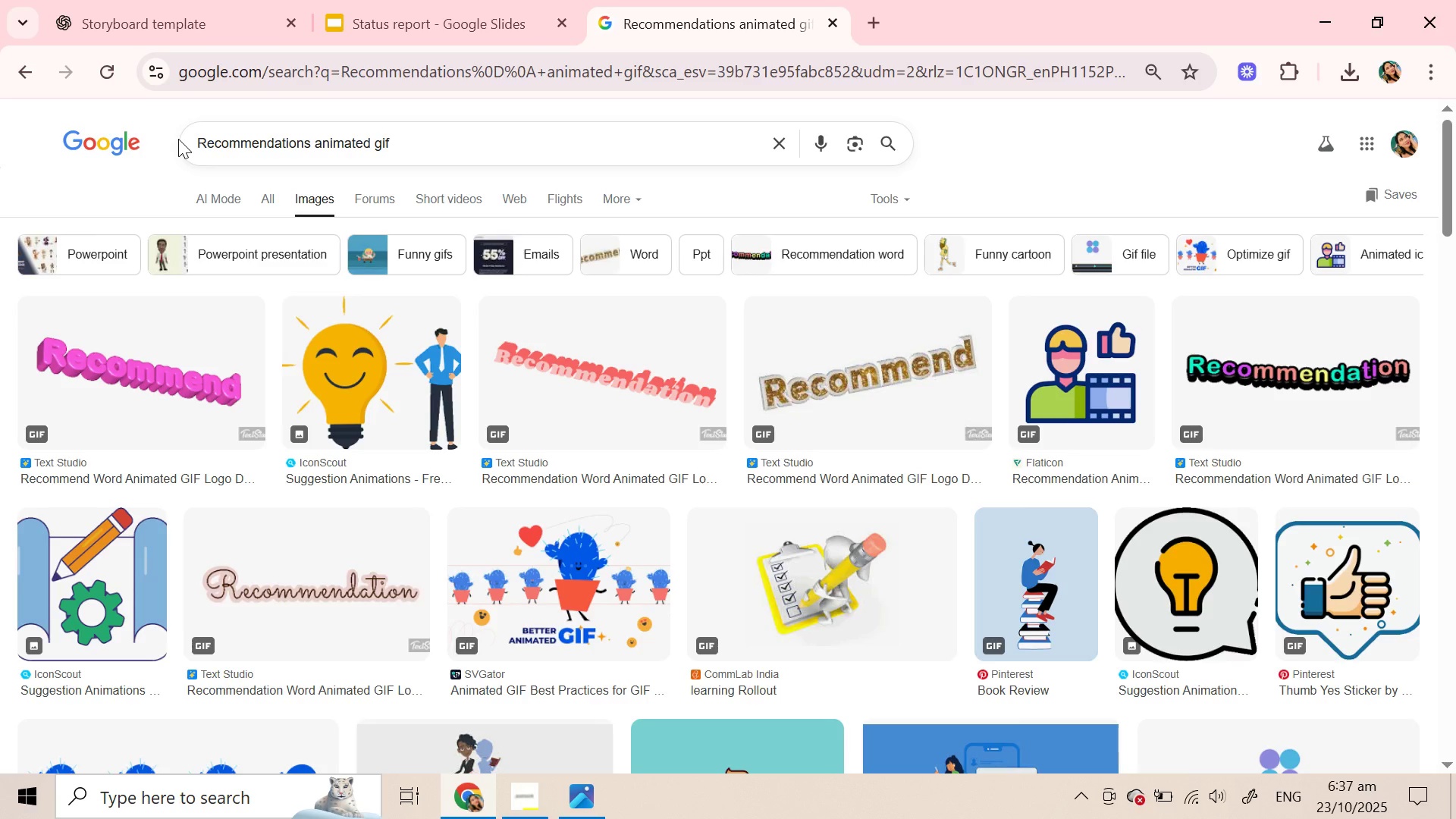 
left_click([391, 376])
 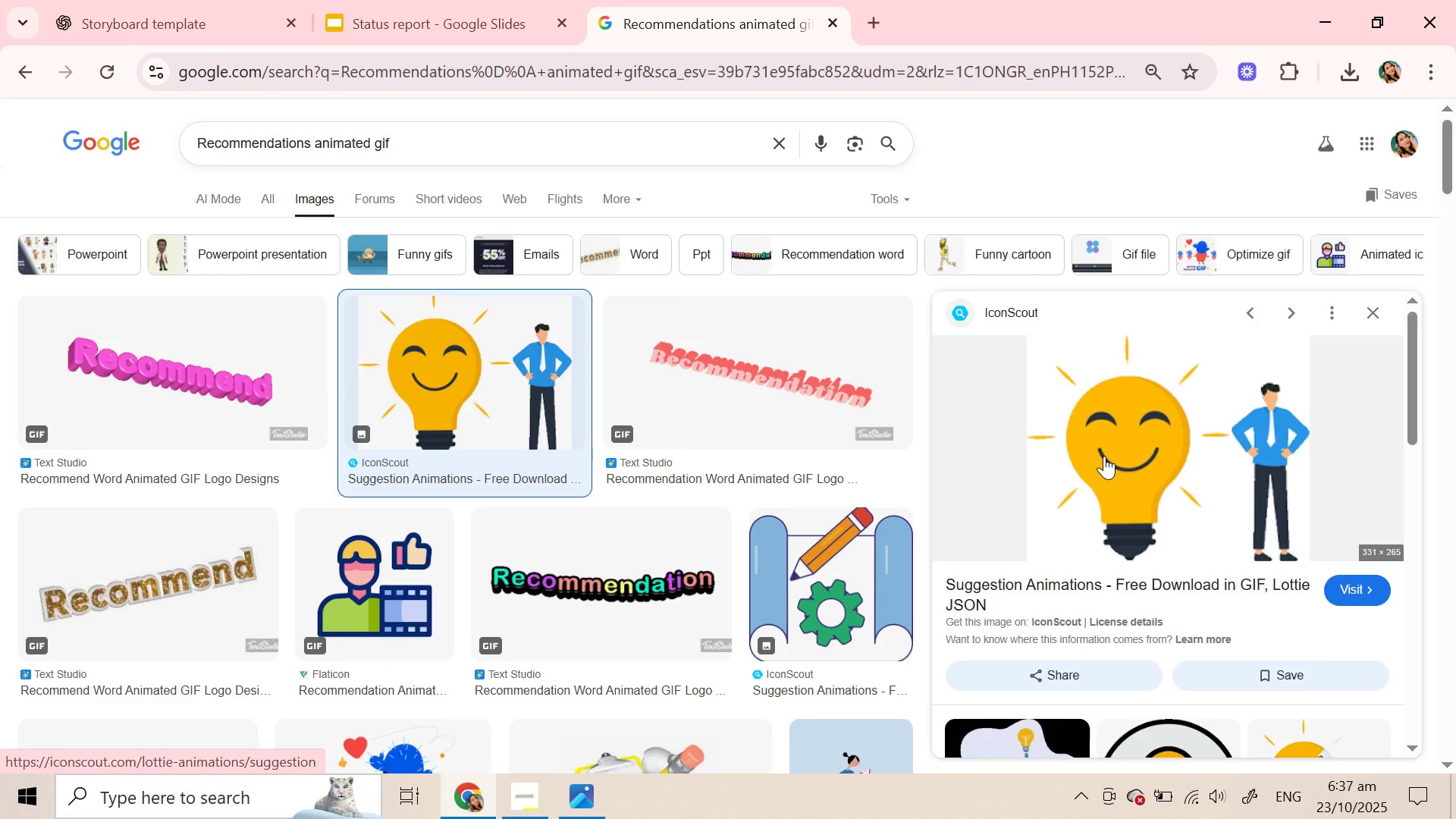 
scroll: coordinate [1103, 457], scroll_direction: down, amount: 4.0
 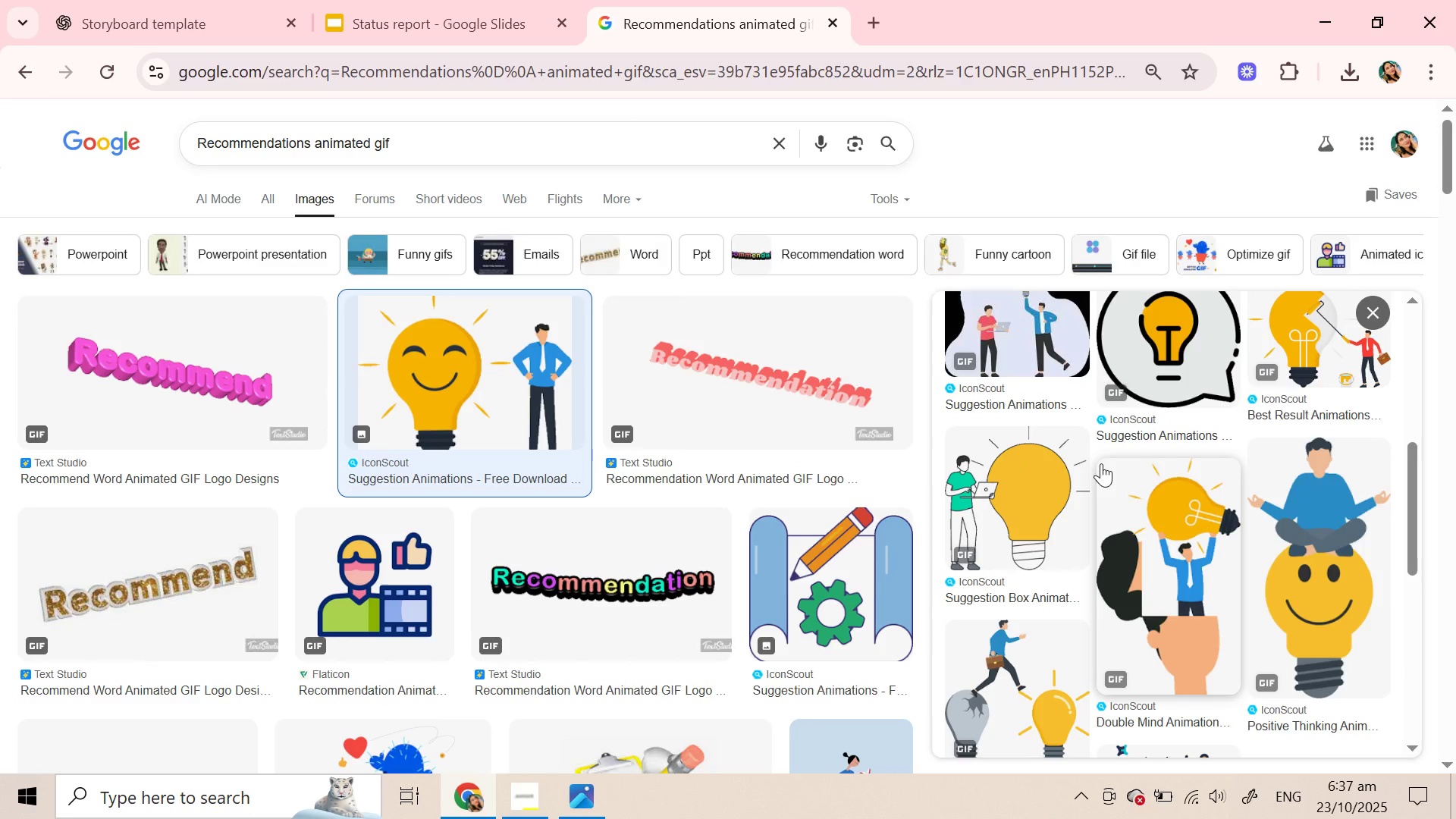 
wait(5.58)
 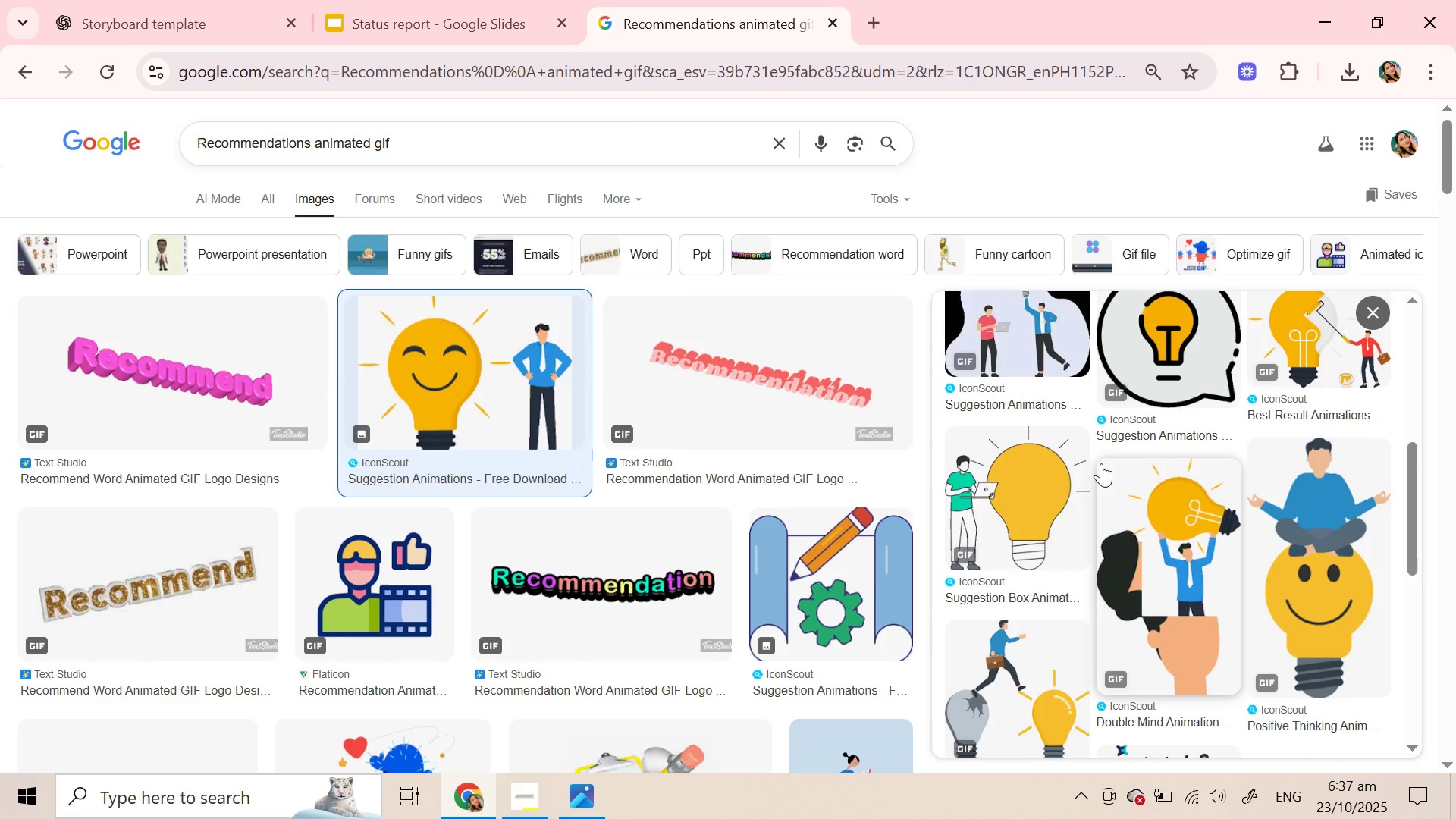 
scroll: coordinate [1101, 463], scroll_direction: up, amount: 4.0
 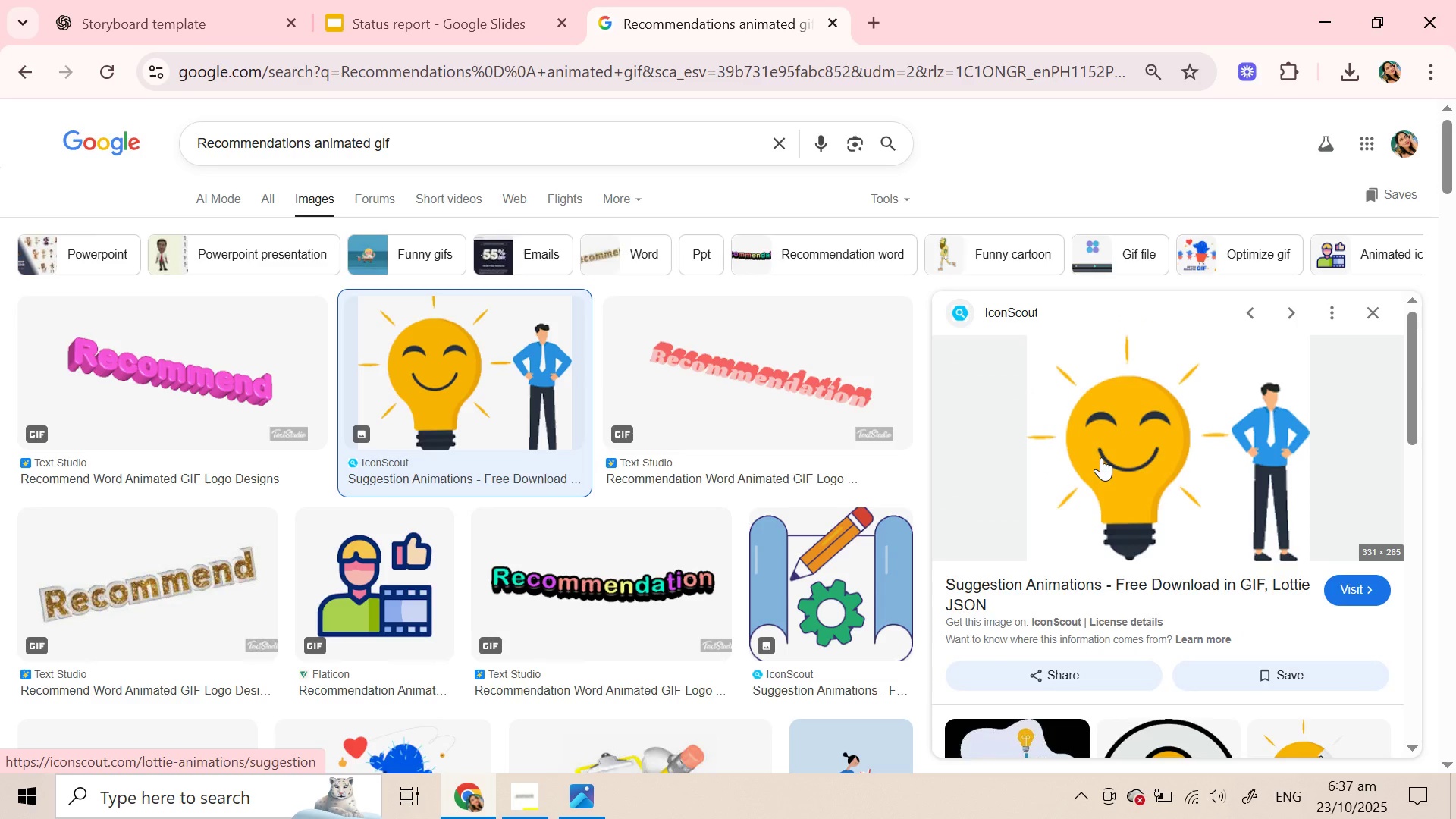 
scroll: coordinate [1101, 457], scroll_direction: down, amount: 4.0
 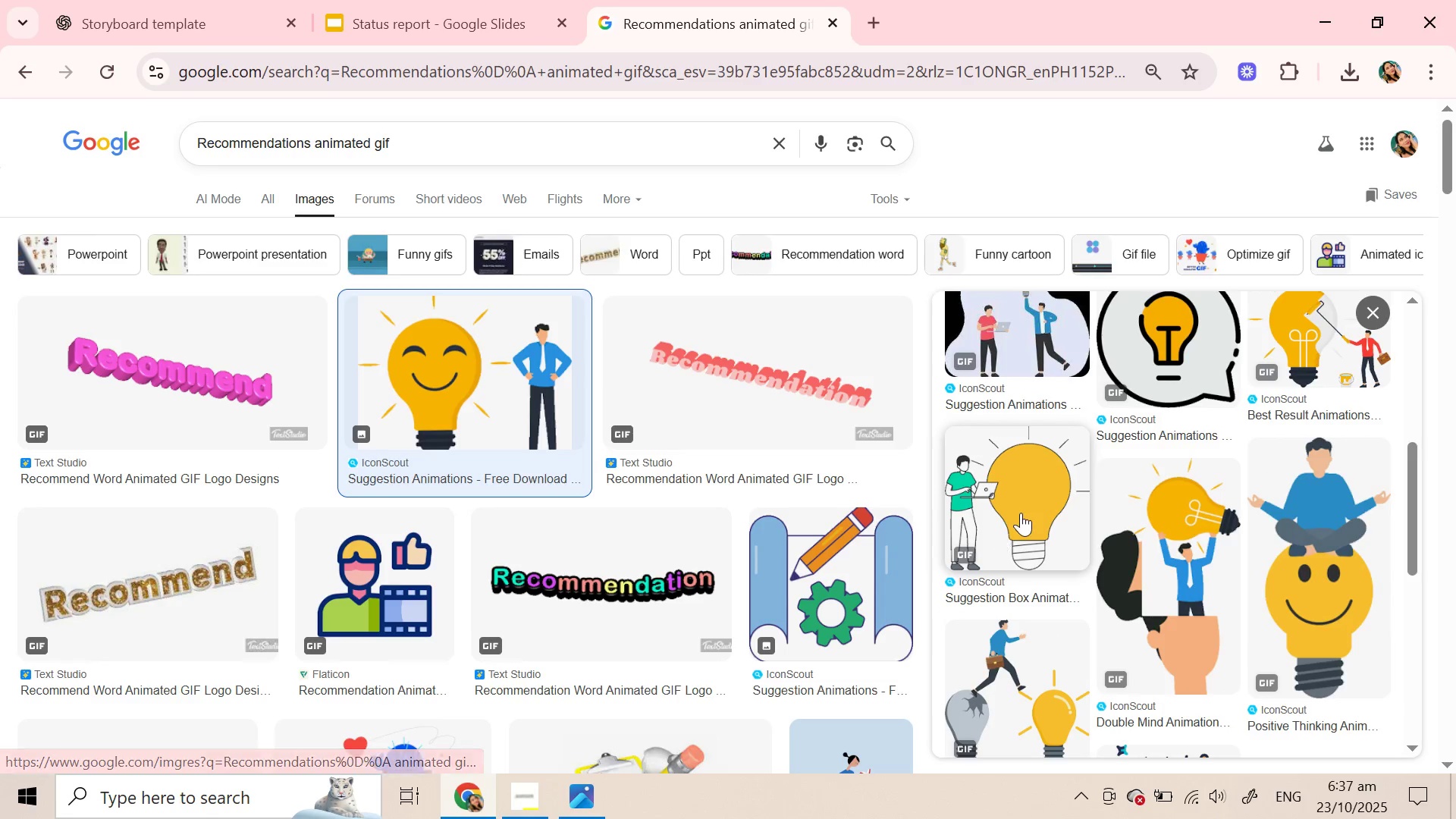 
left_click([1021, 513])
 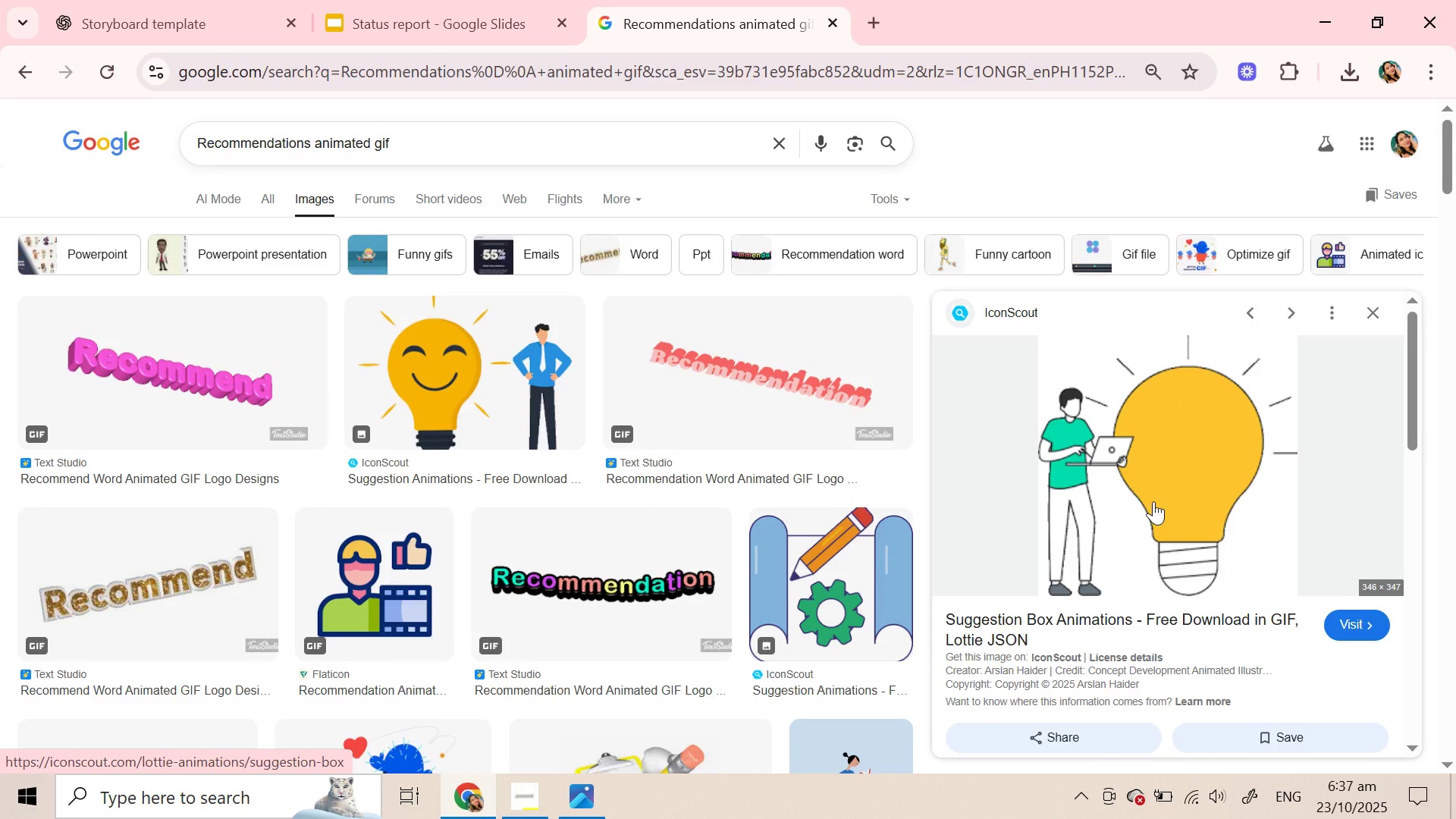 
scroll: coordinate [689, 527], scroll_direction: down, amount: 14.0
 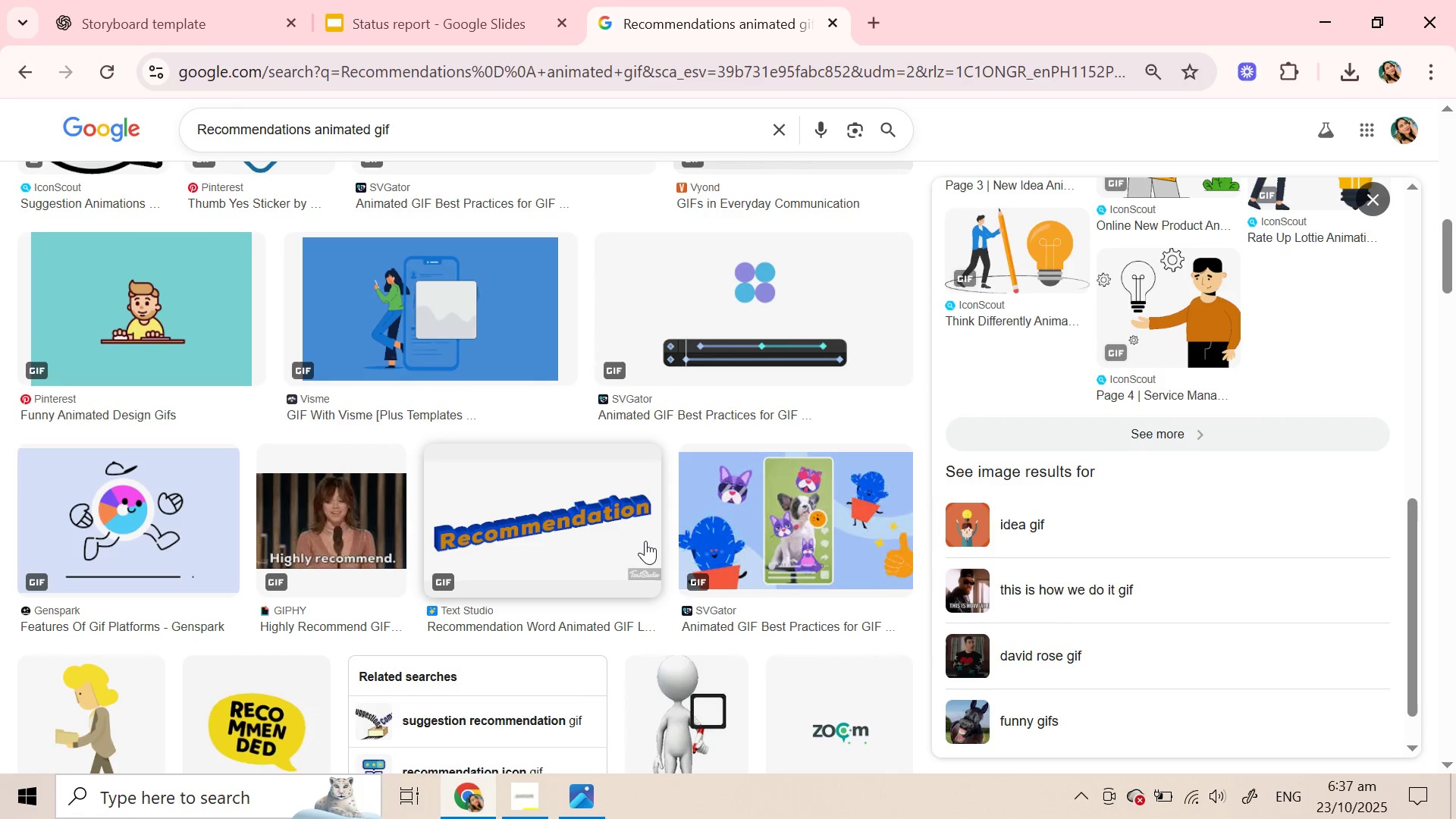 
scroll: coordinate [763, 592], scroll_direction: down, amount: 4.0
 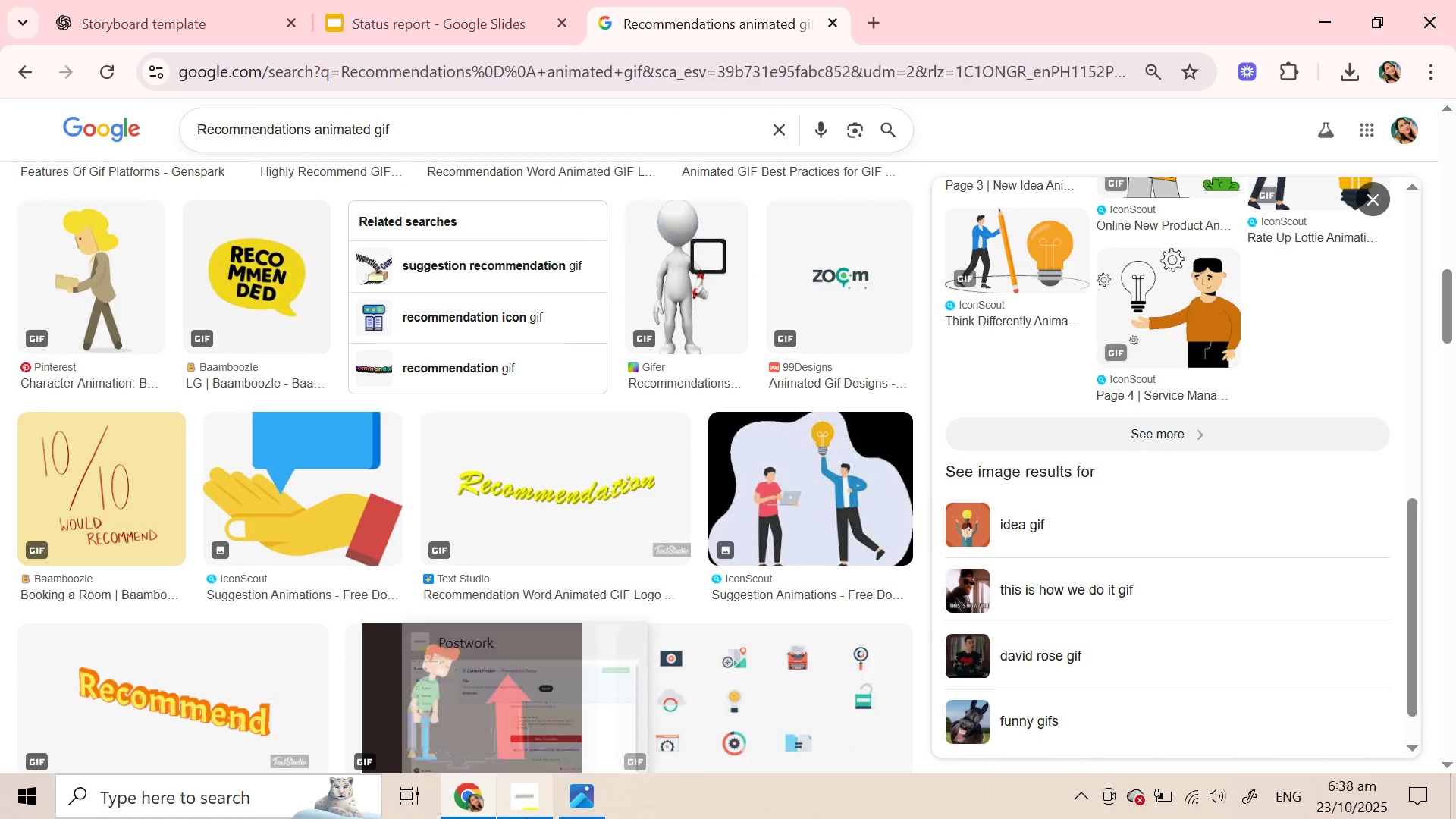 
wait(14.22)
 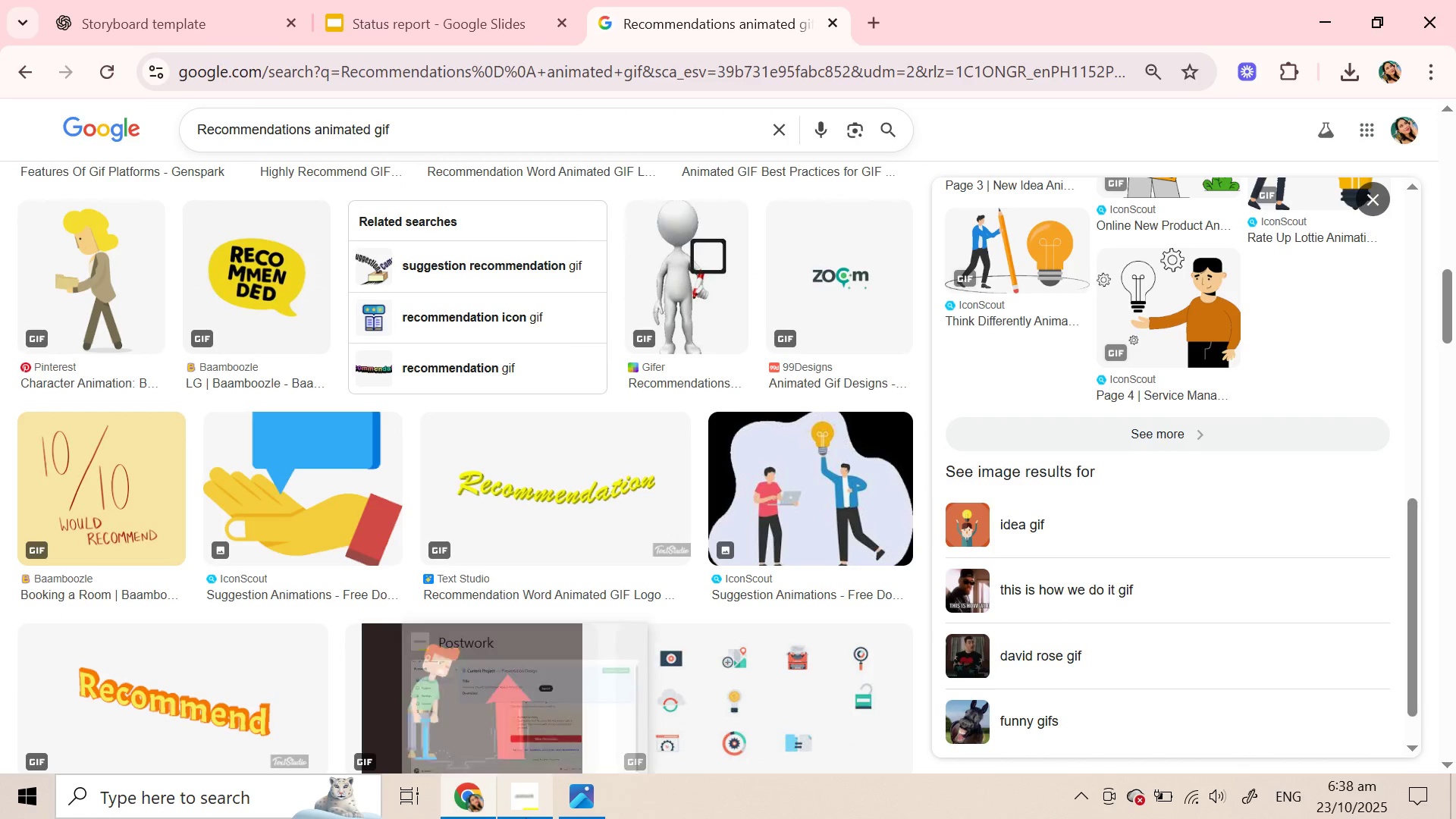 
scroll: coordinate [599, 357], scroll_direction: down, amount: 10.0
 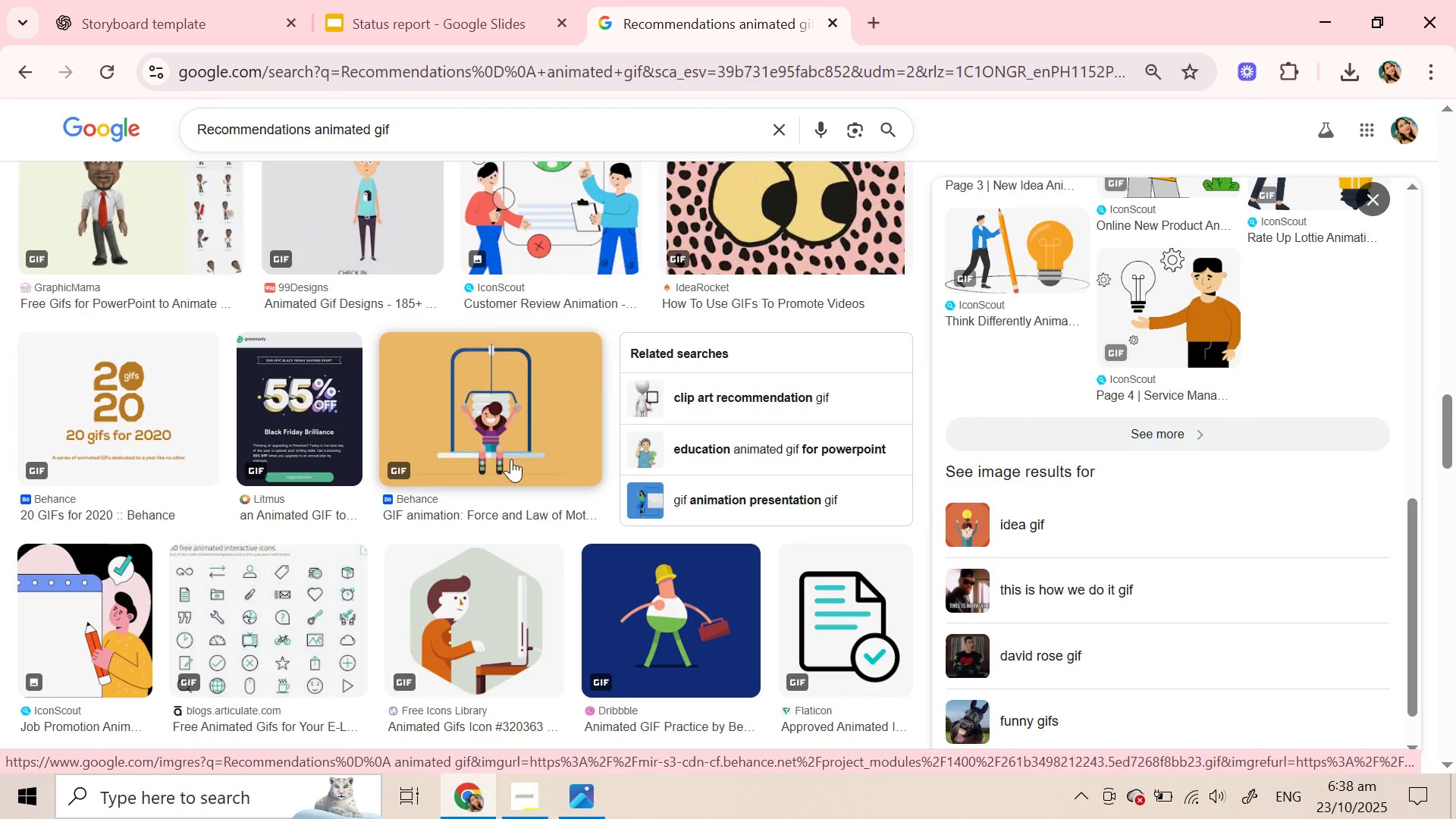 
left_click([105, 560])
 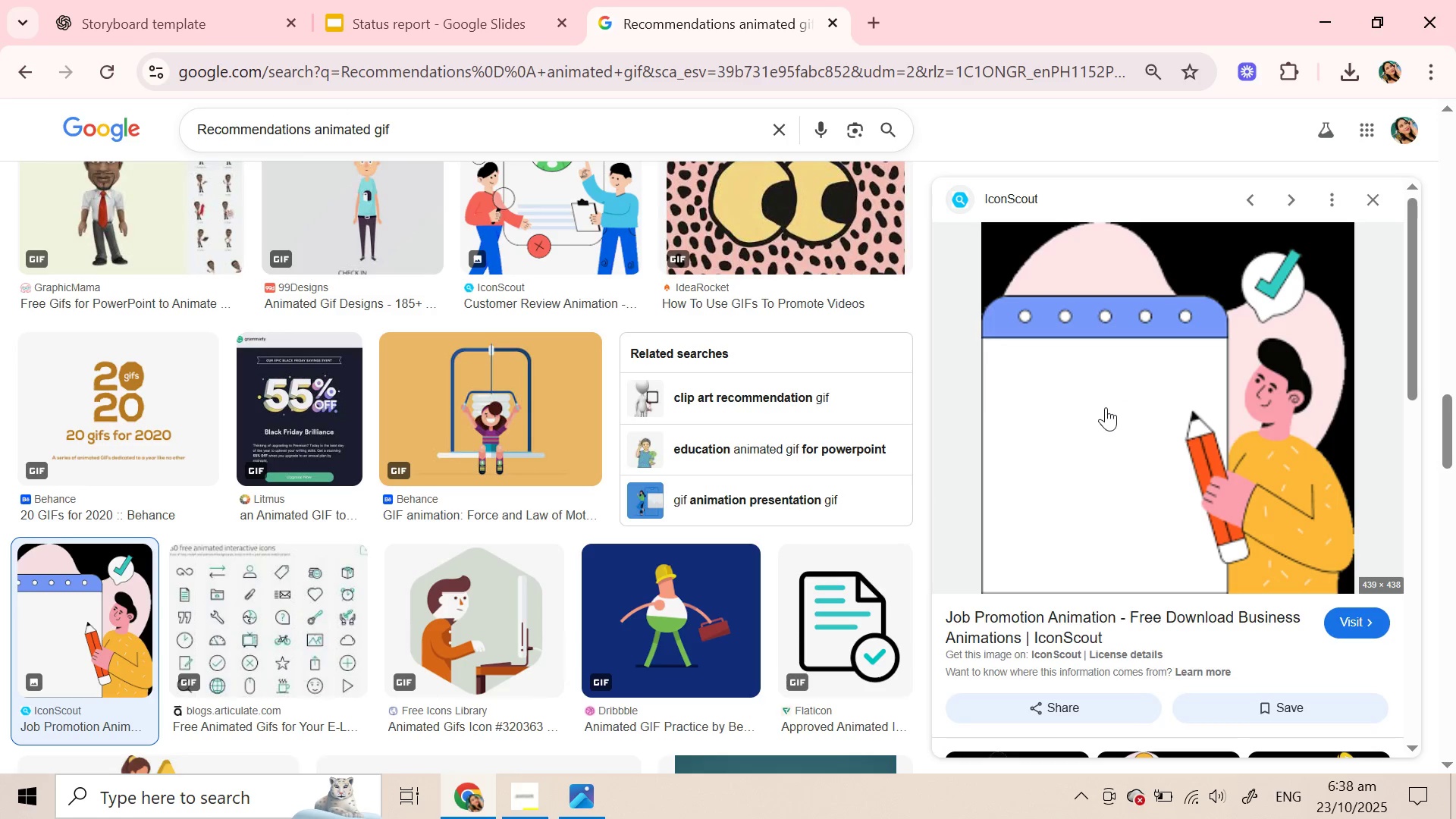 
right_click([1105, 407])
 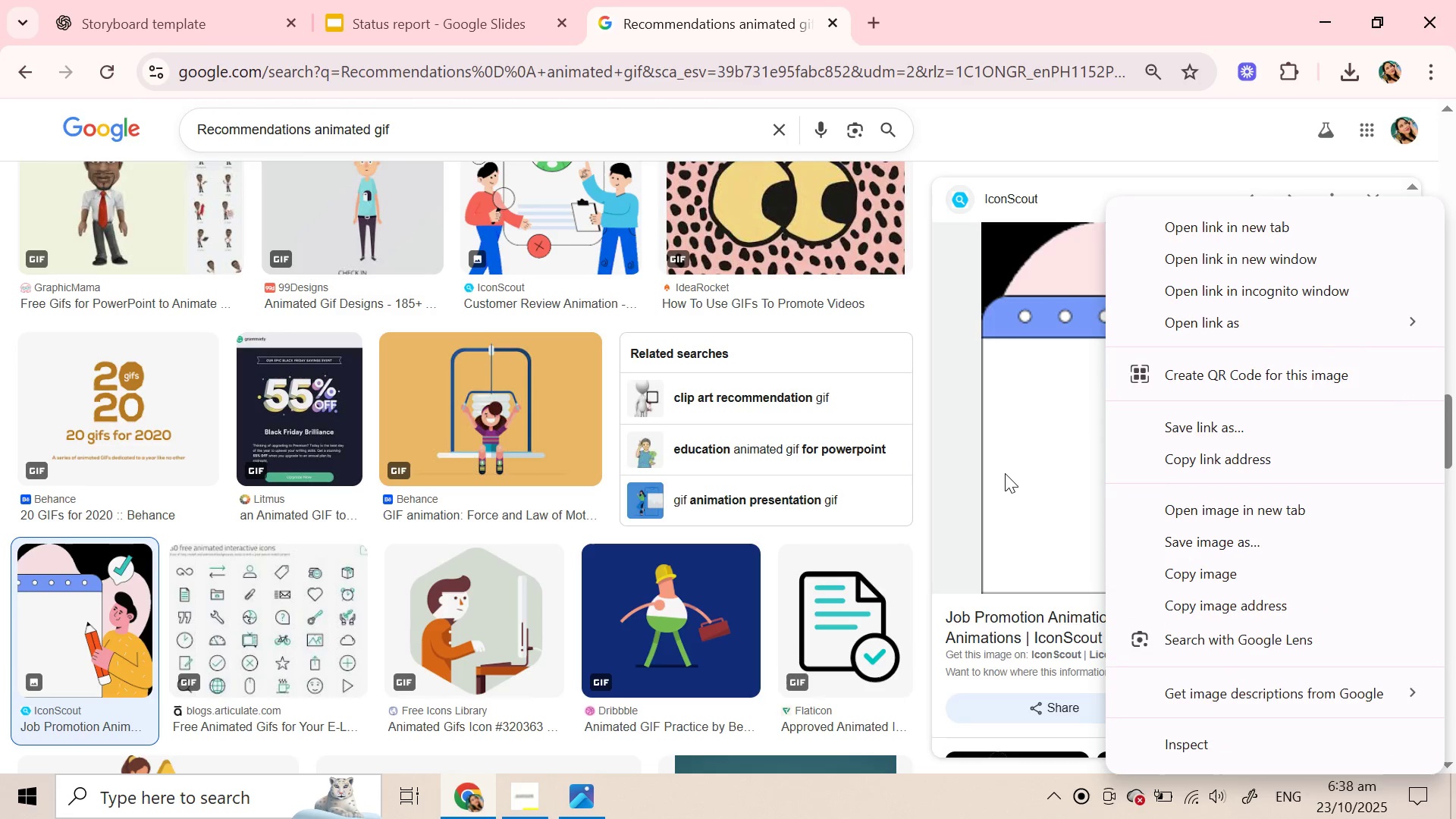 
left_click([980, 466])
 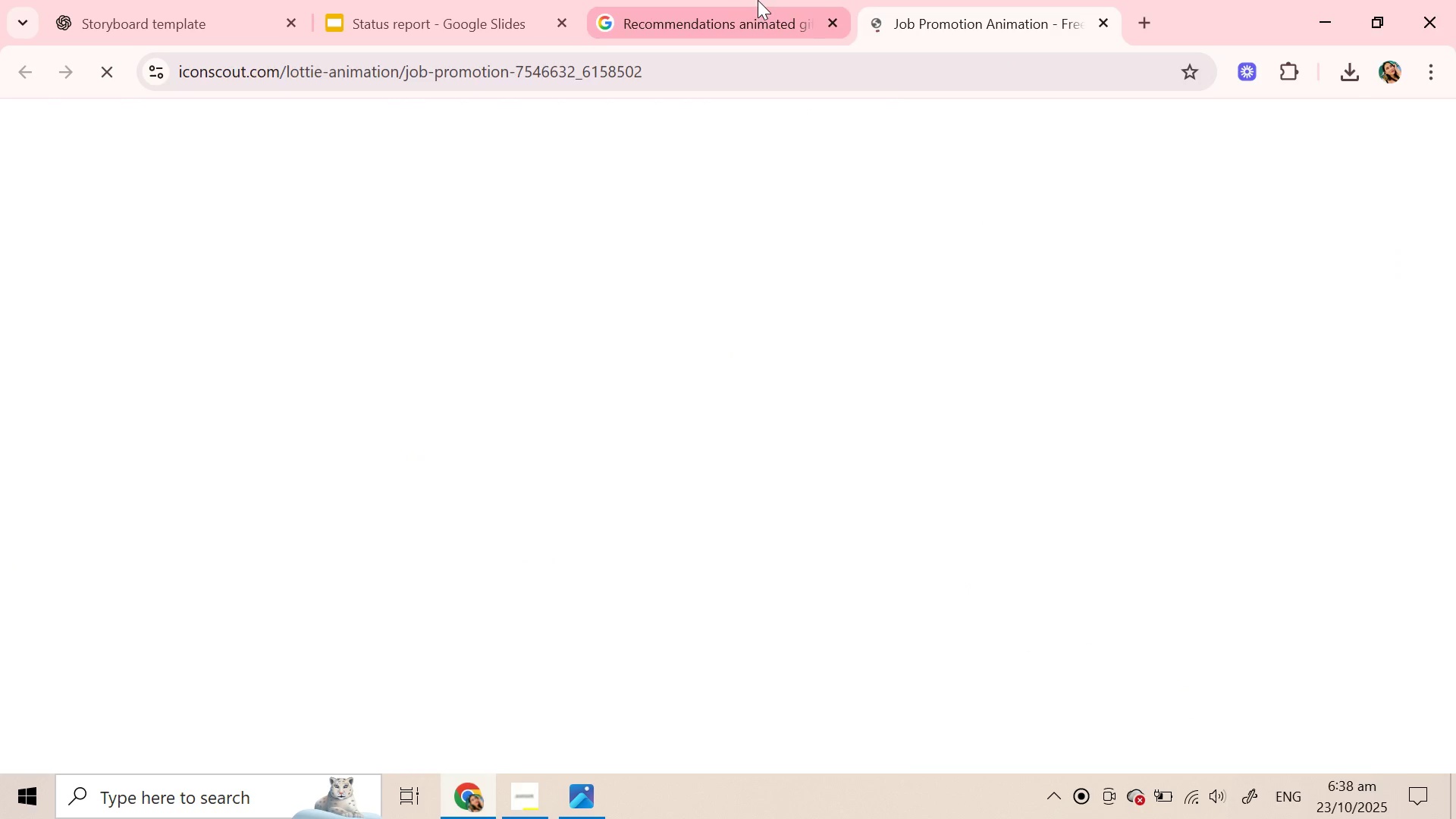 
left_click([758, 0])
 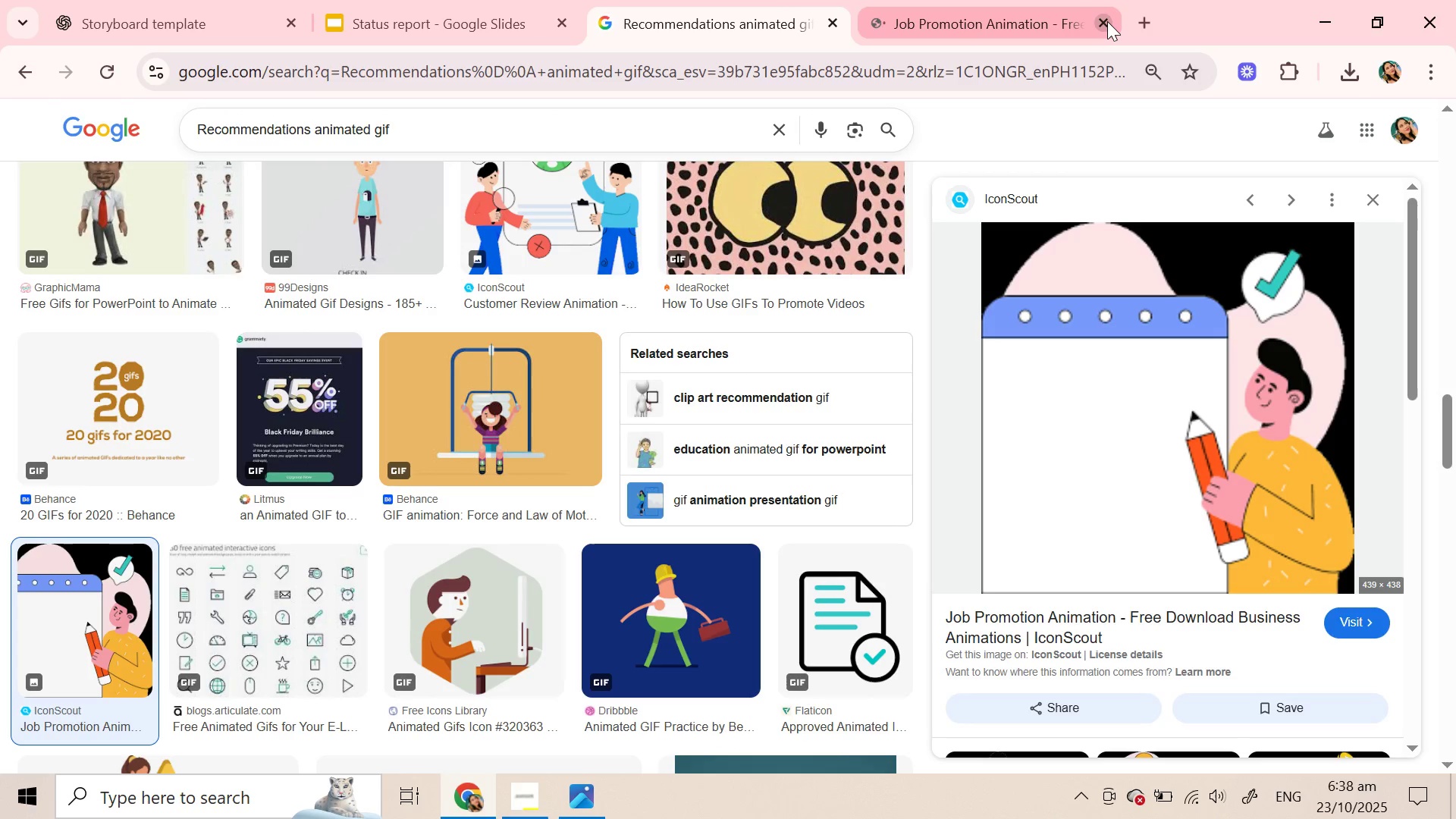 
left_click([1107, 21])
 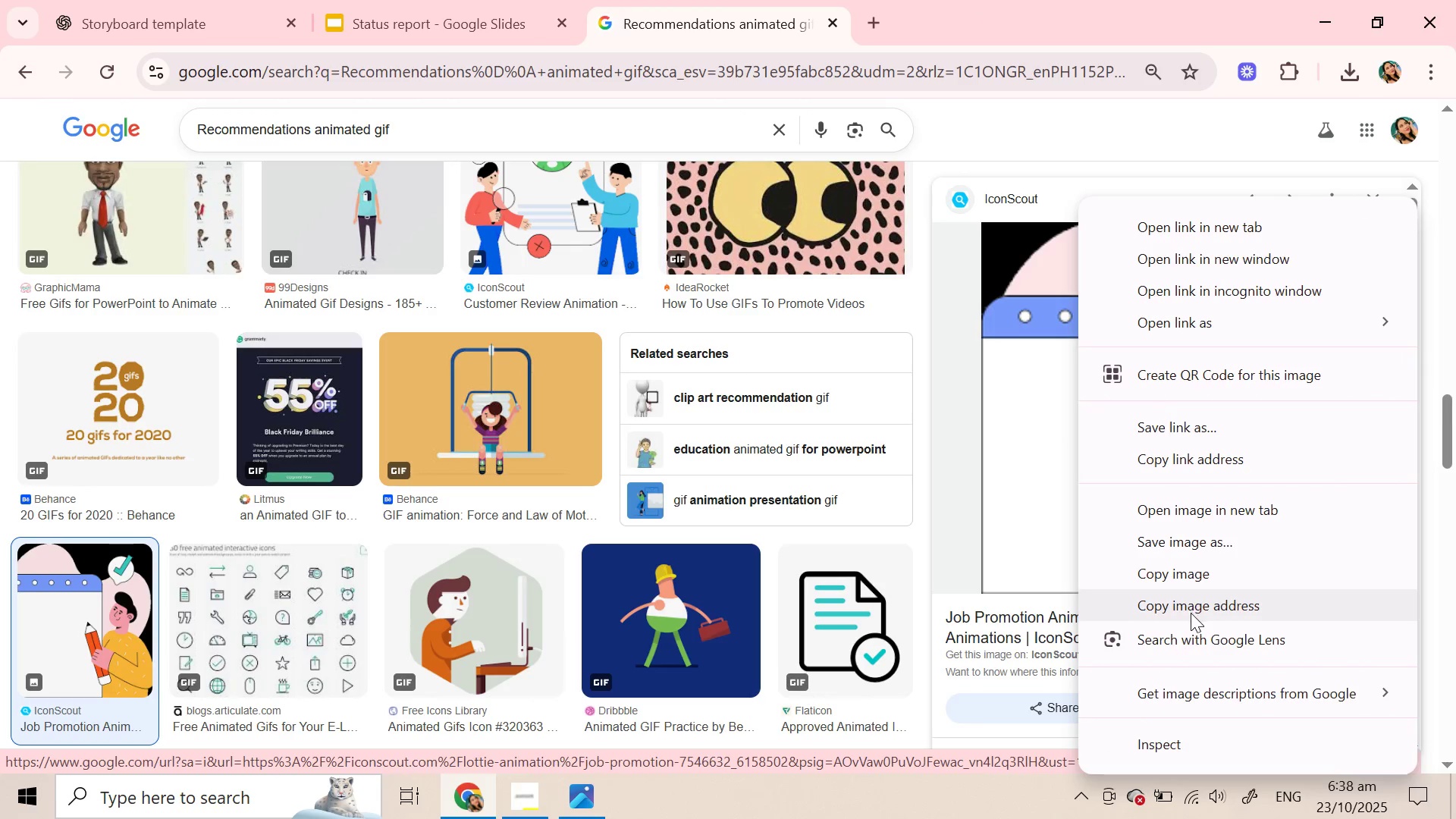 
left_click([1191, 604])
 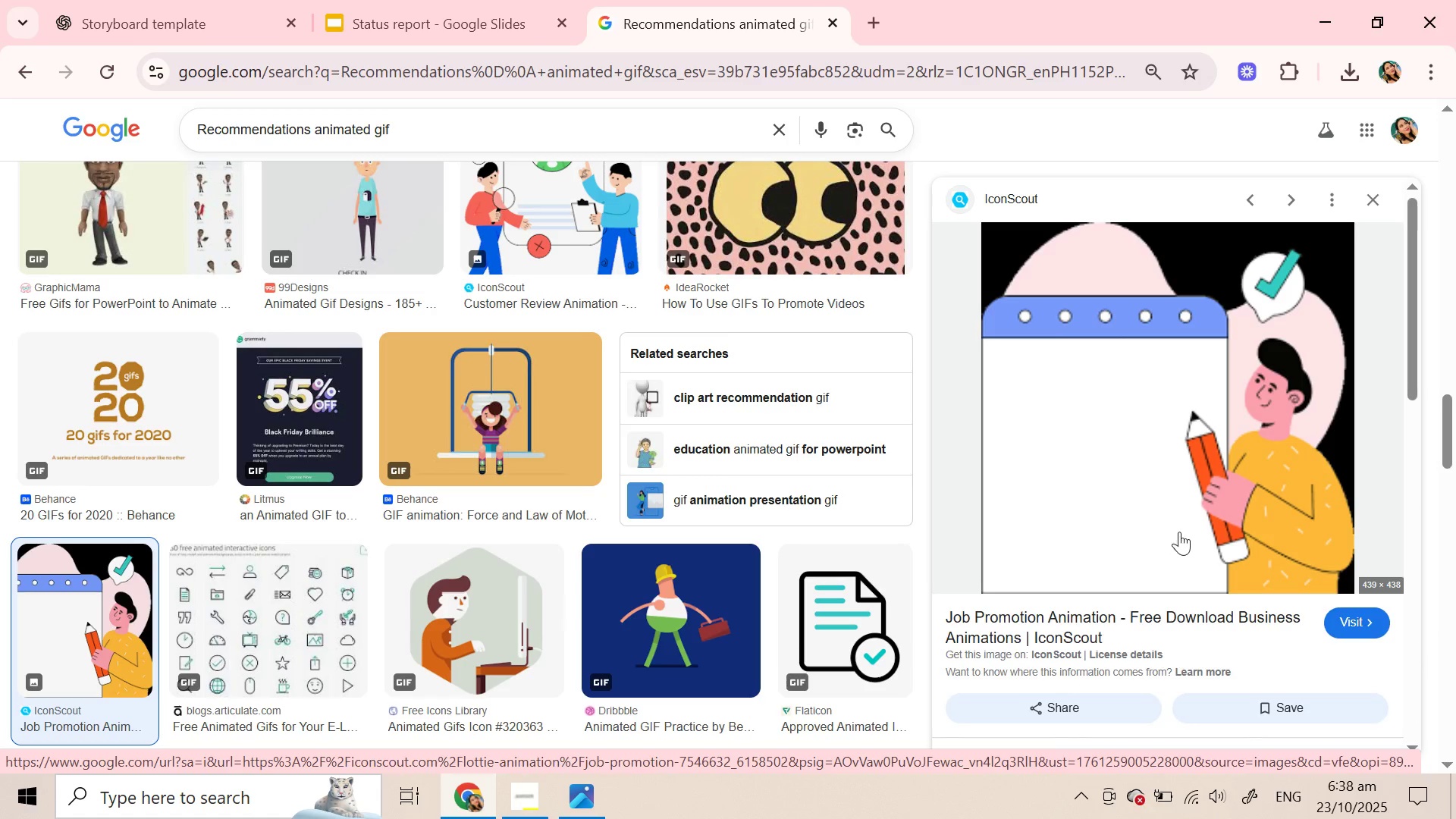 
scroll: coordinate [1178, 529], scroll_direction: down, amount: 4.0
 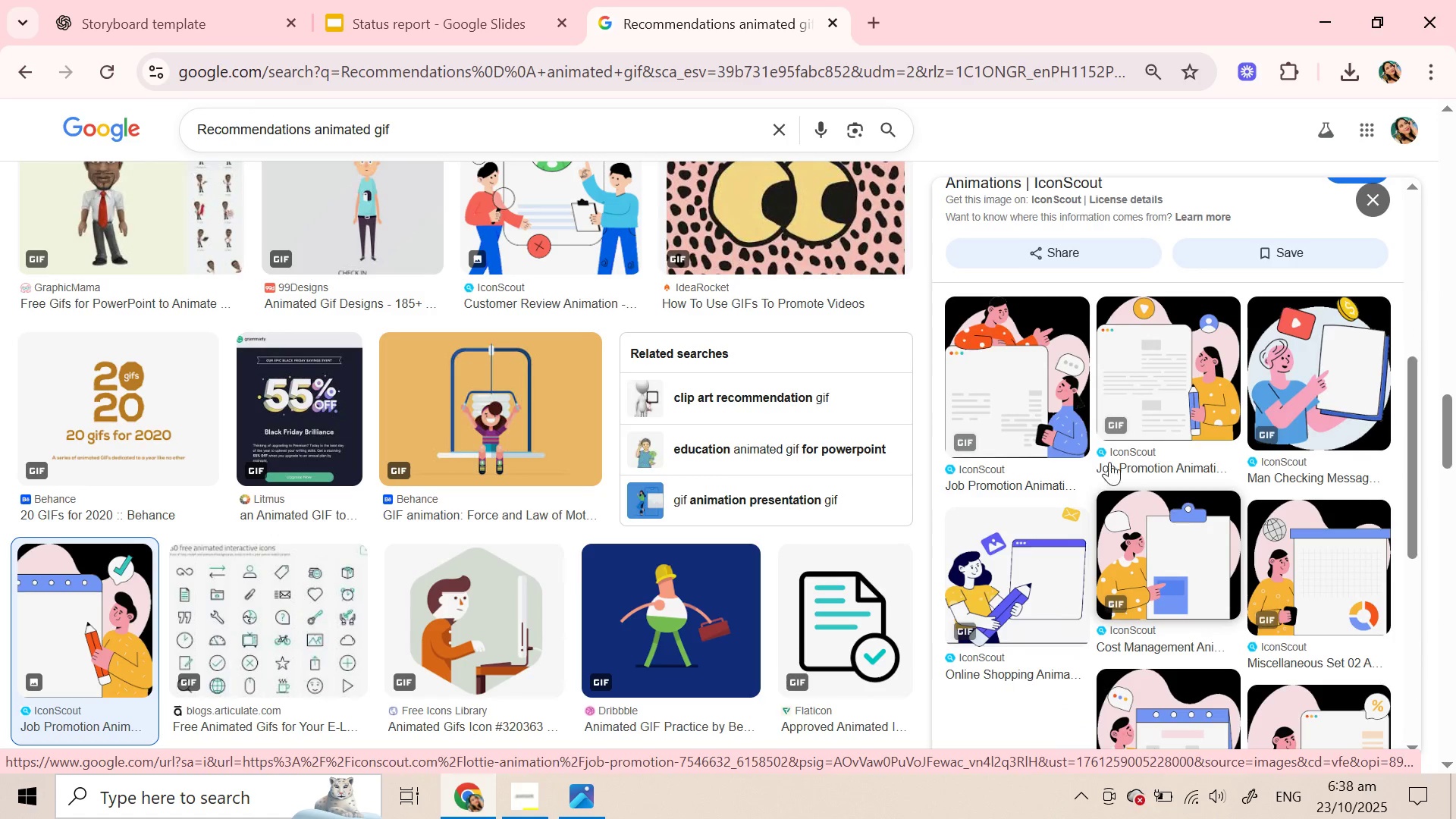 
wait(5.7)
 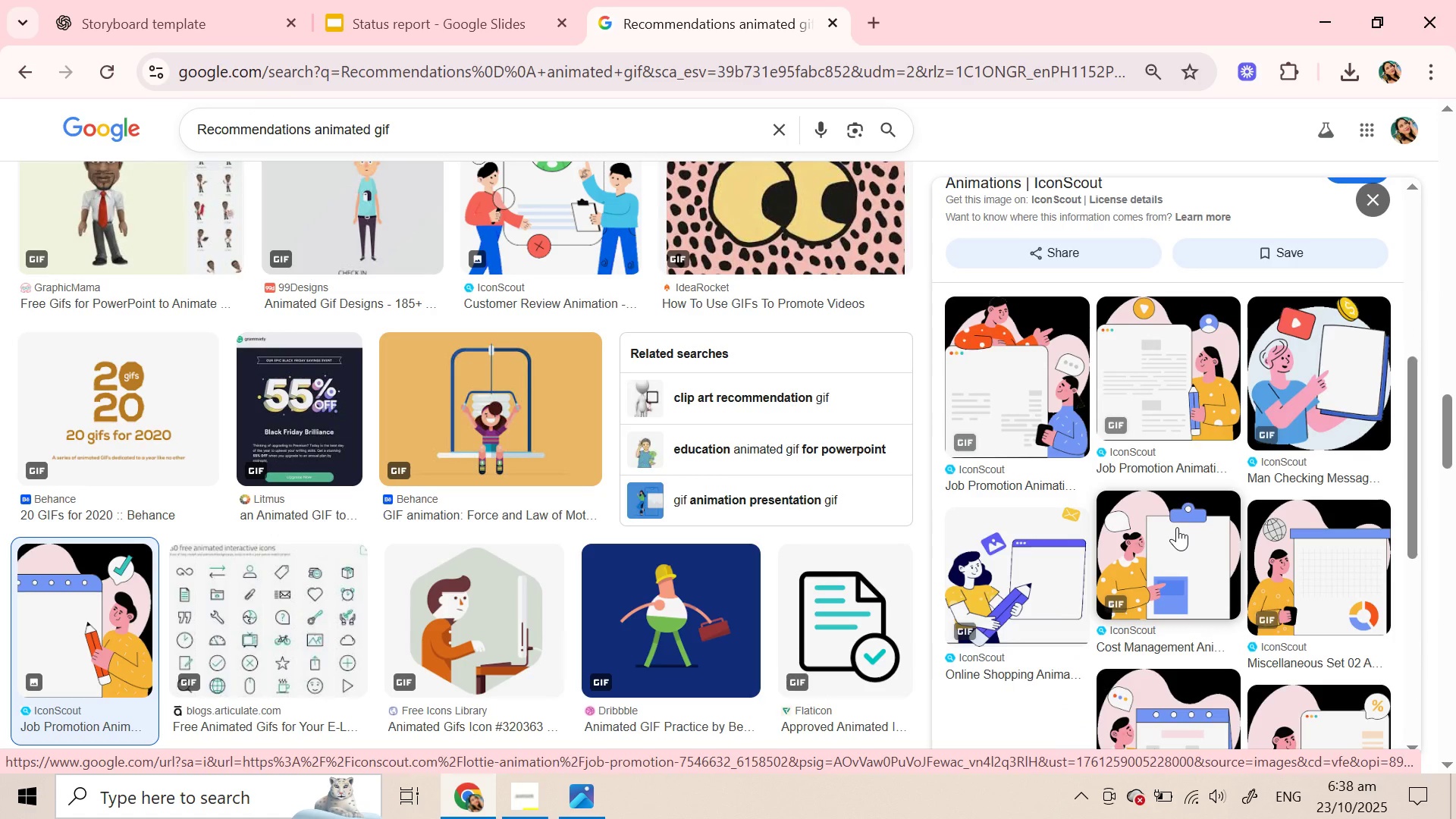 
scroll: coordinate [988, 355], scroll_direction: down, amount: 2.0
 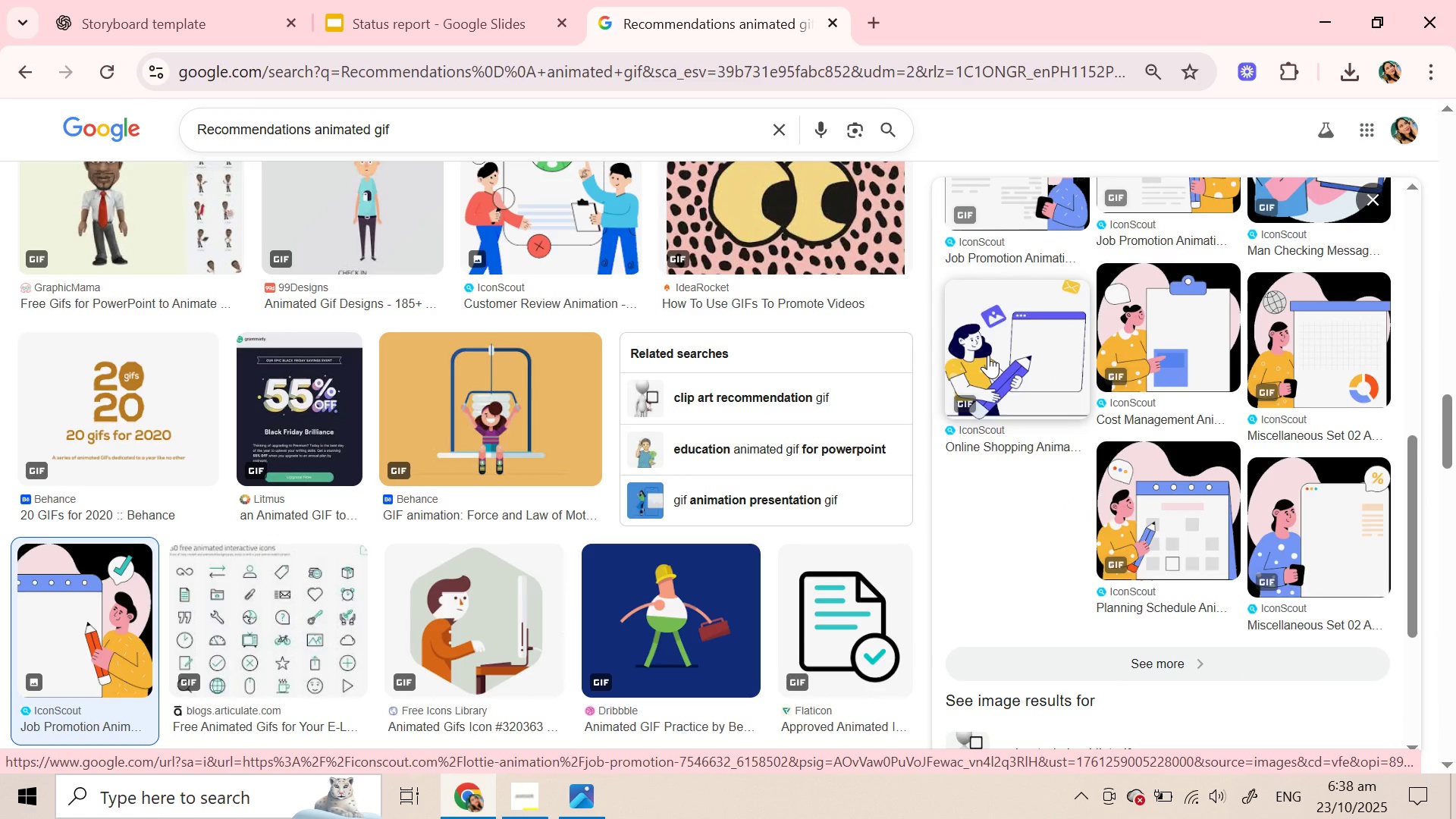 
scroll: coordinate [988, 355], scroll_direction: up, amount: 1.0
 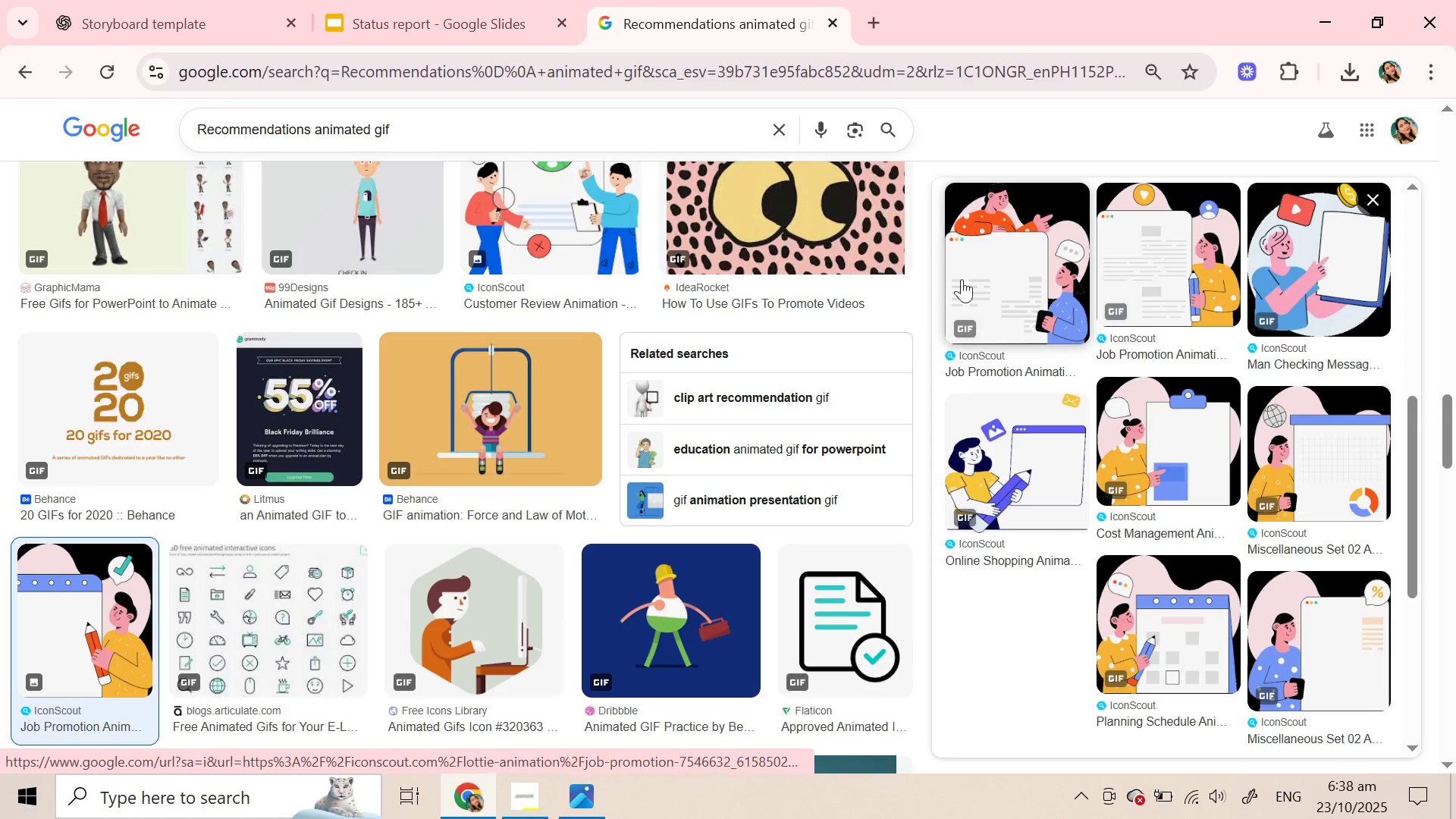 
mouse_move([558, 37])
 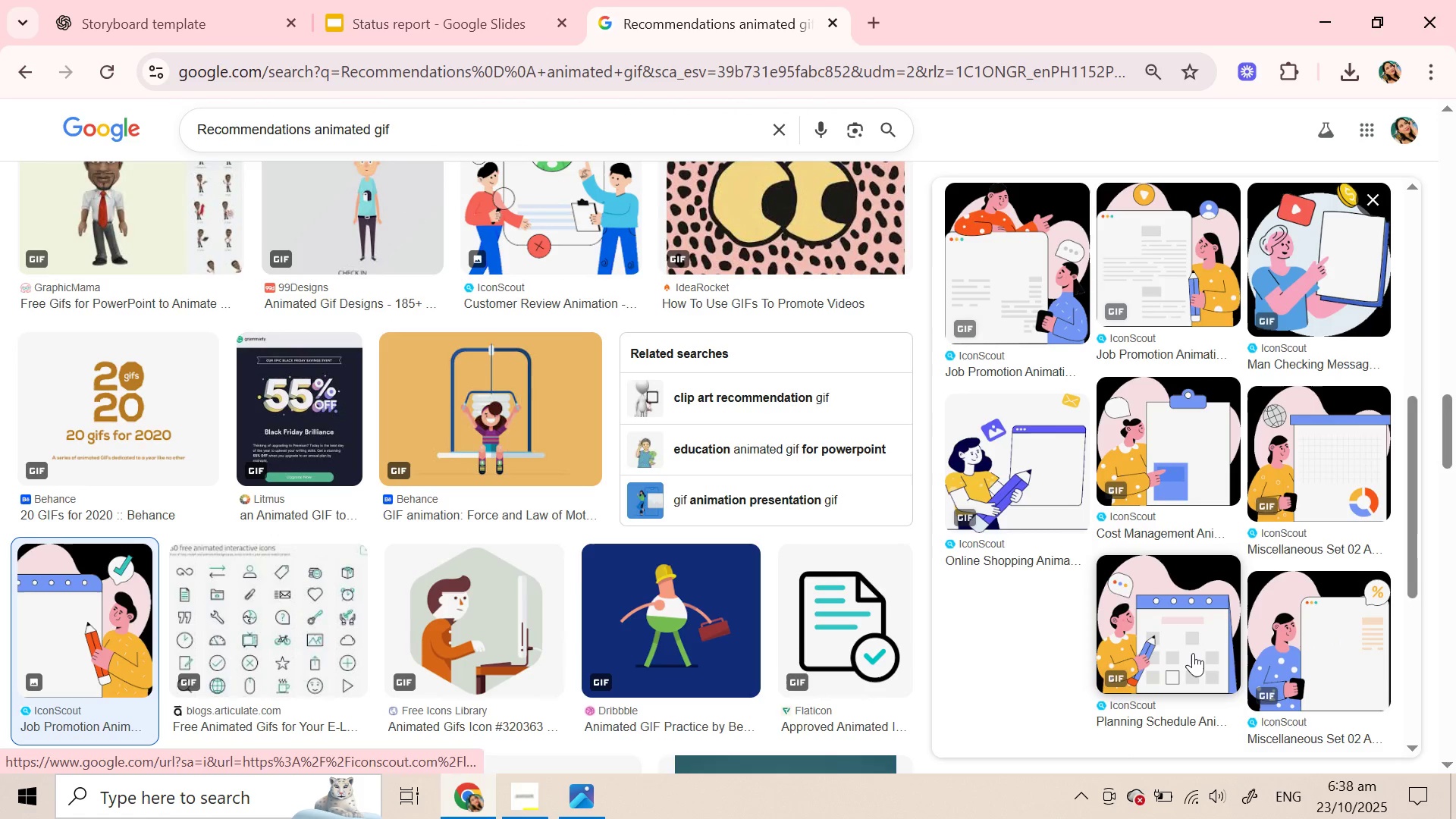 
left_click([1193, 653])
 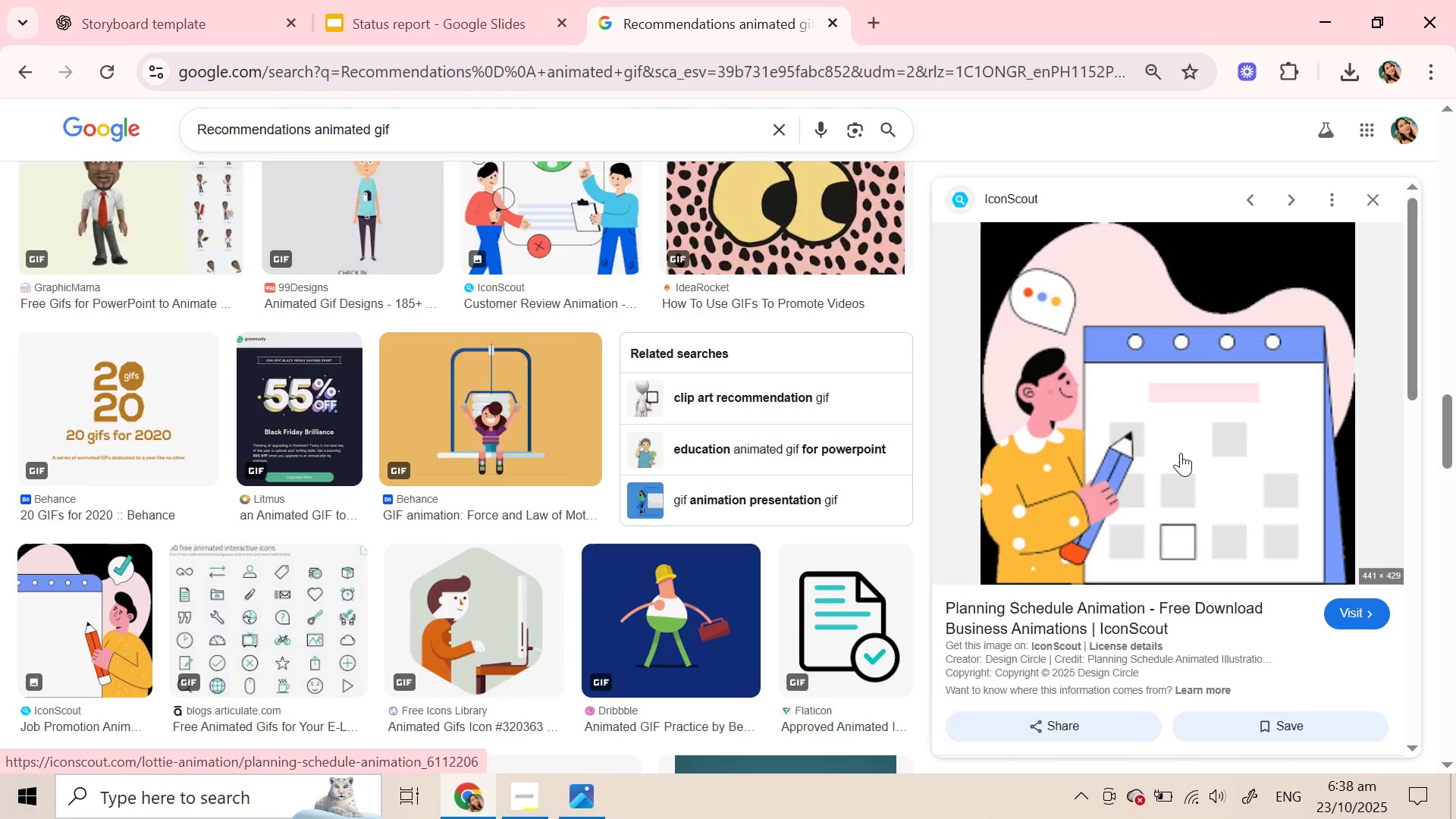 
scroll: coordinate [1181, 453], scroll_direction: down, amount: 6.0
 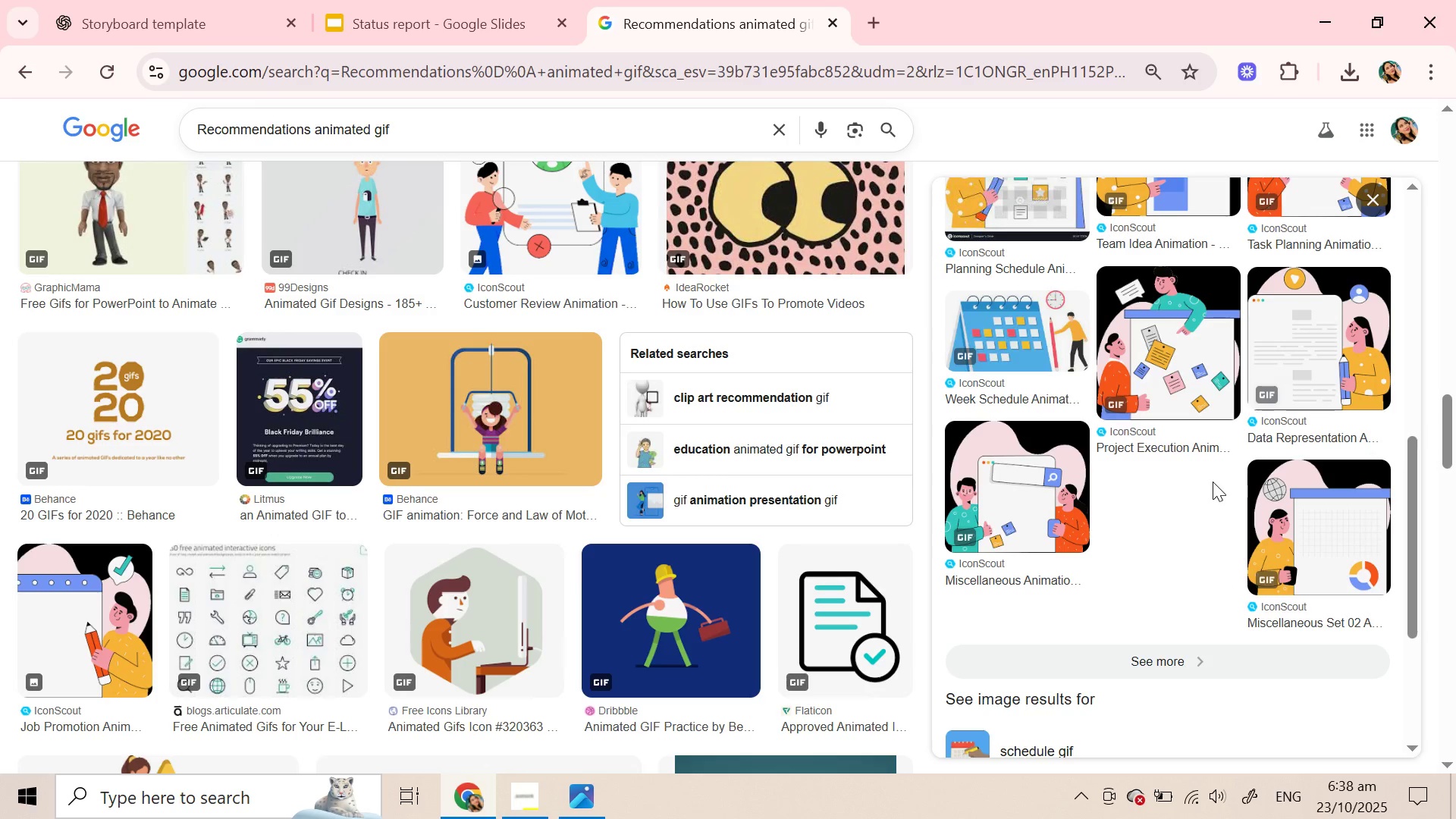 
wait(5.85)
 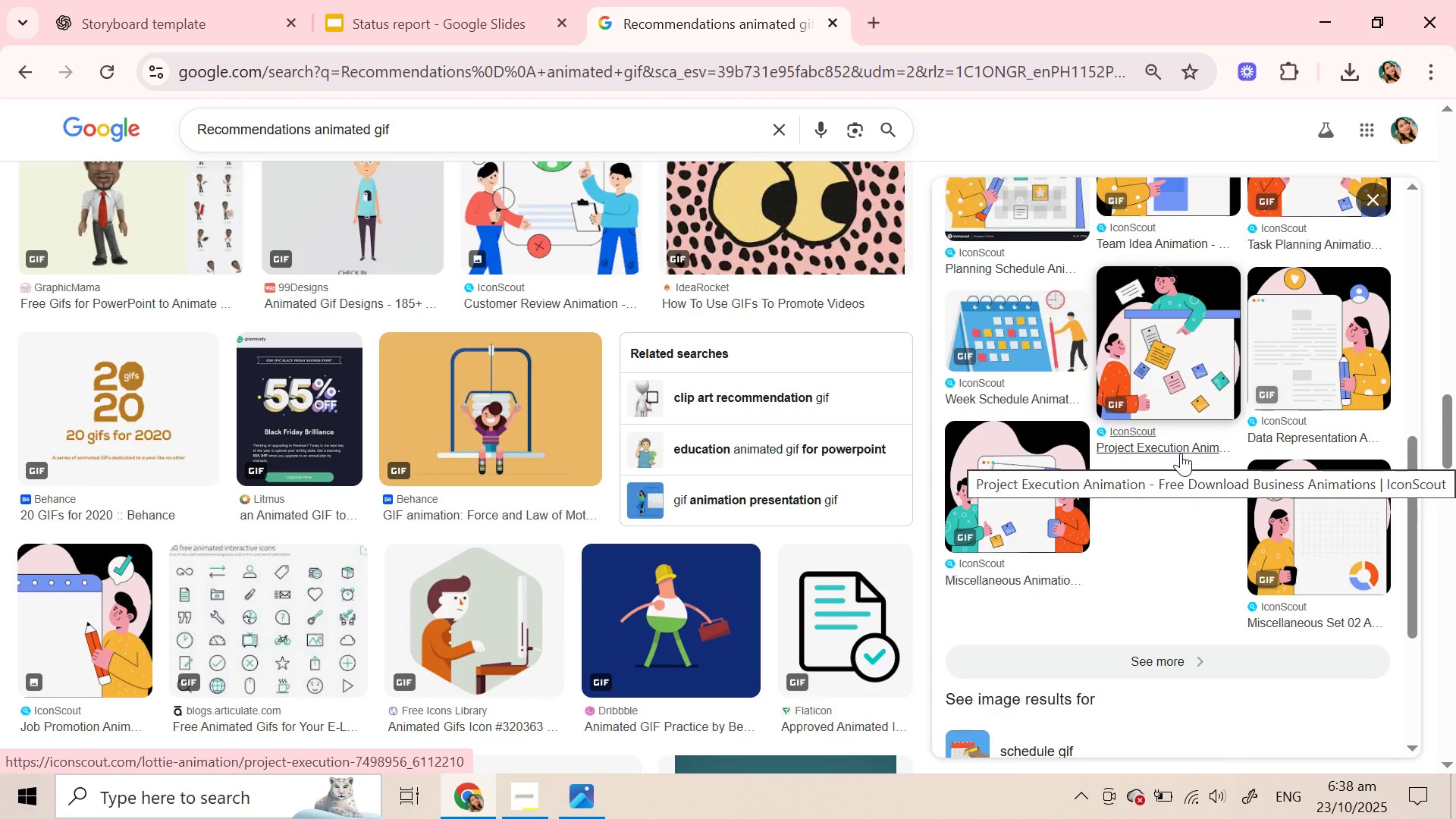 
scroll: coordinate [1210, 366], scroll_direction: up, amount: 7.0
 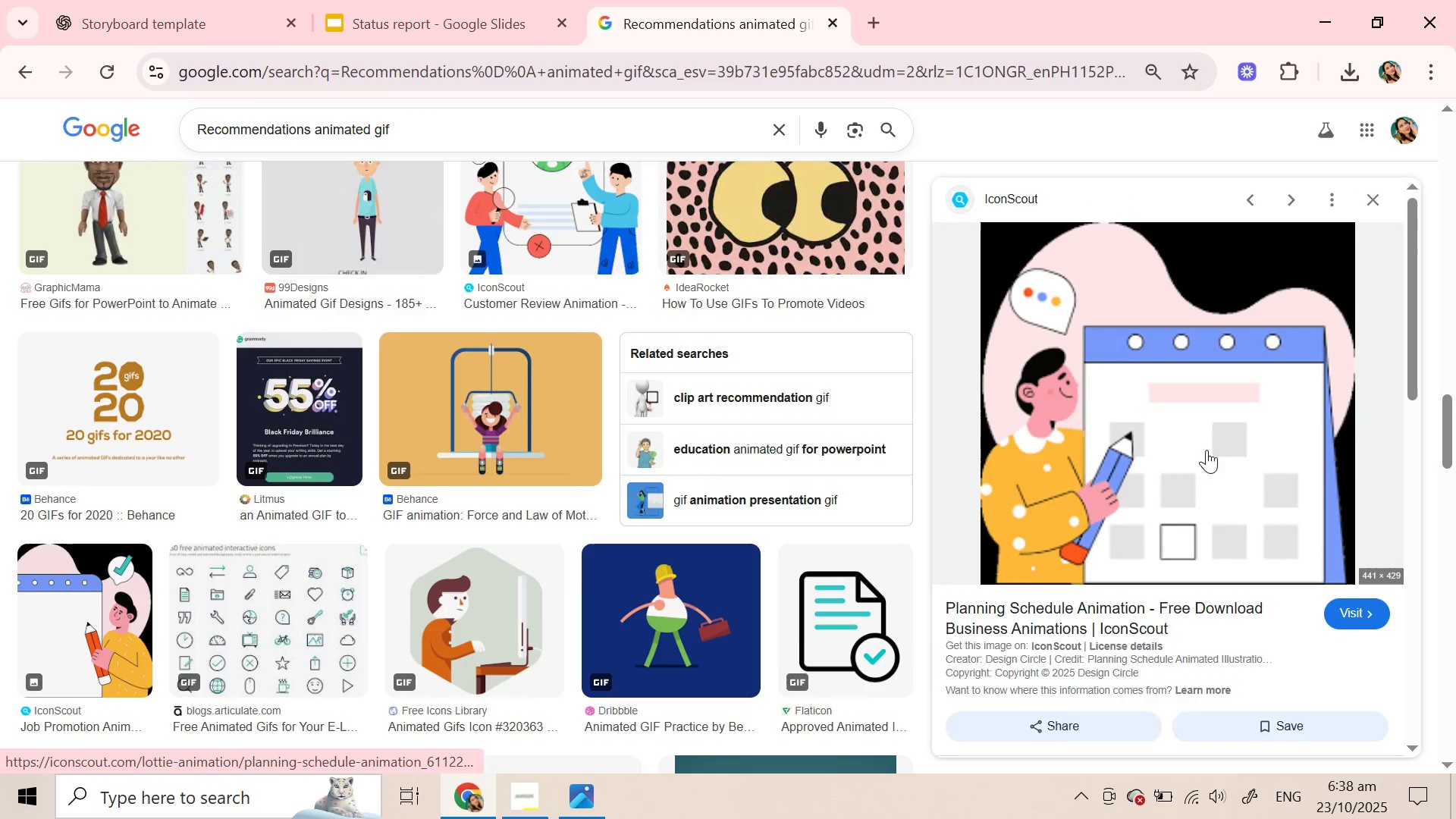 
scroll: coordinate [1206, 450], scroll_direction: down, amount: 7.0
 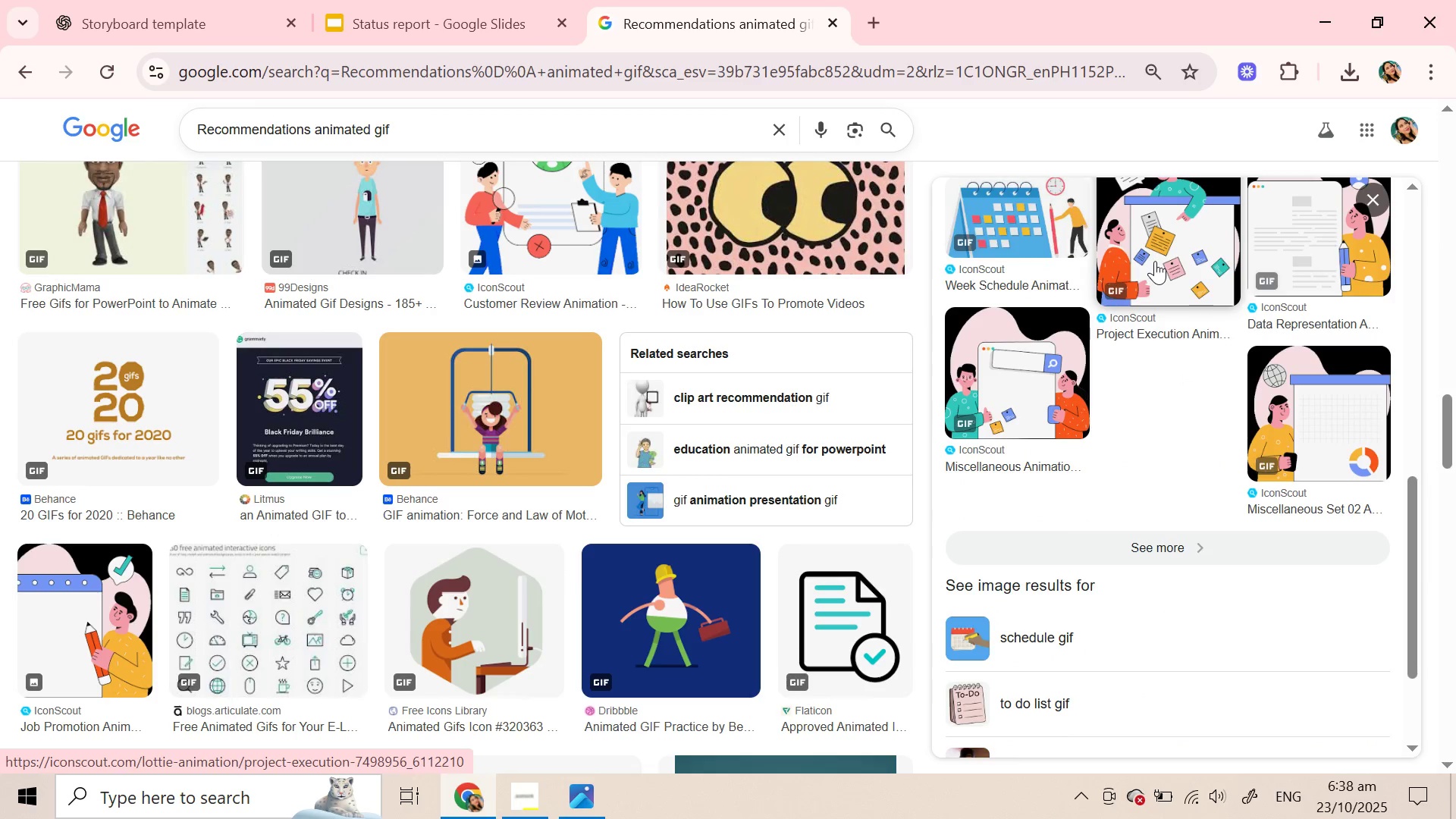 
left_click([1155, 261])
 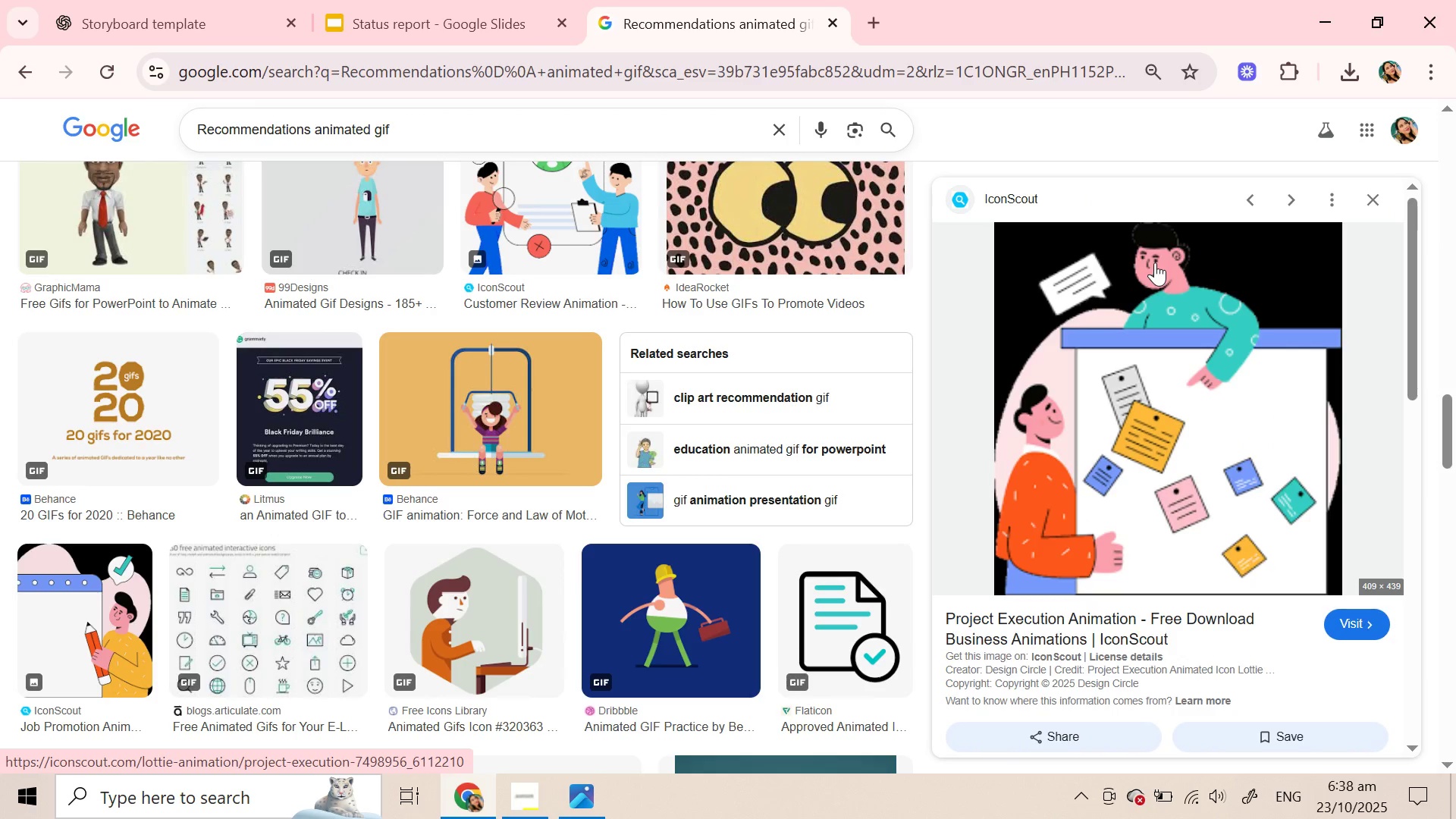 
scroll: coordinate [1174, 284], scroll_direction: up, amount: 5.0
 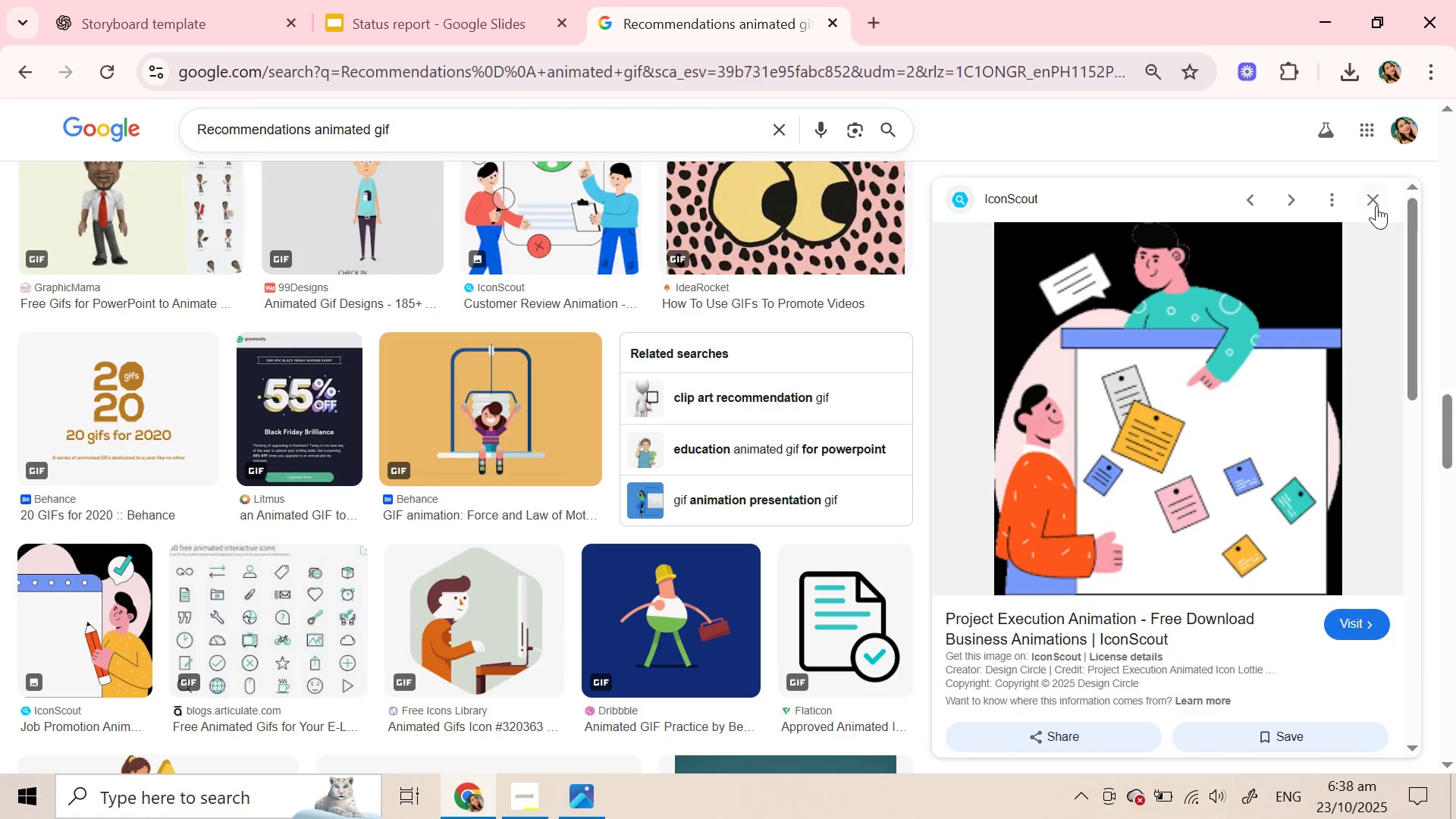 
left_click([1370, 202])
 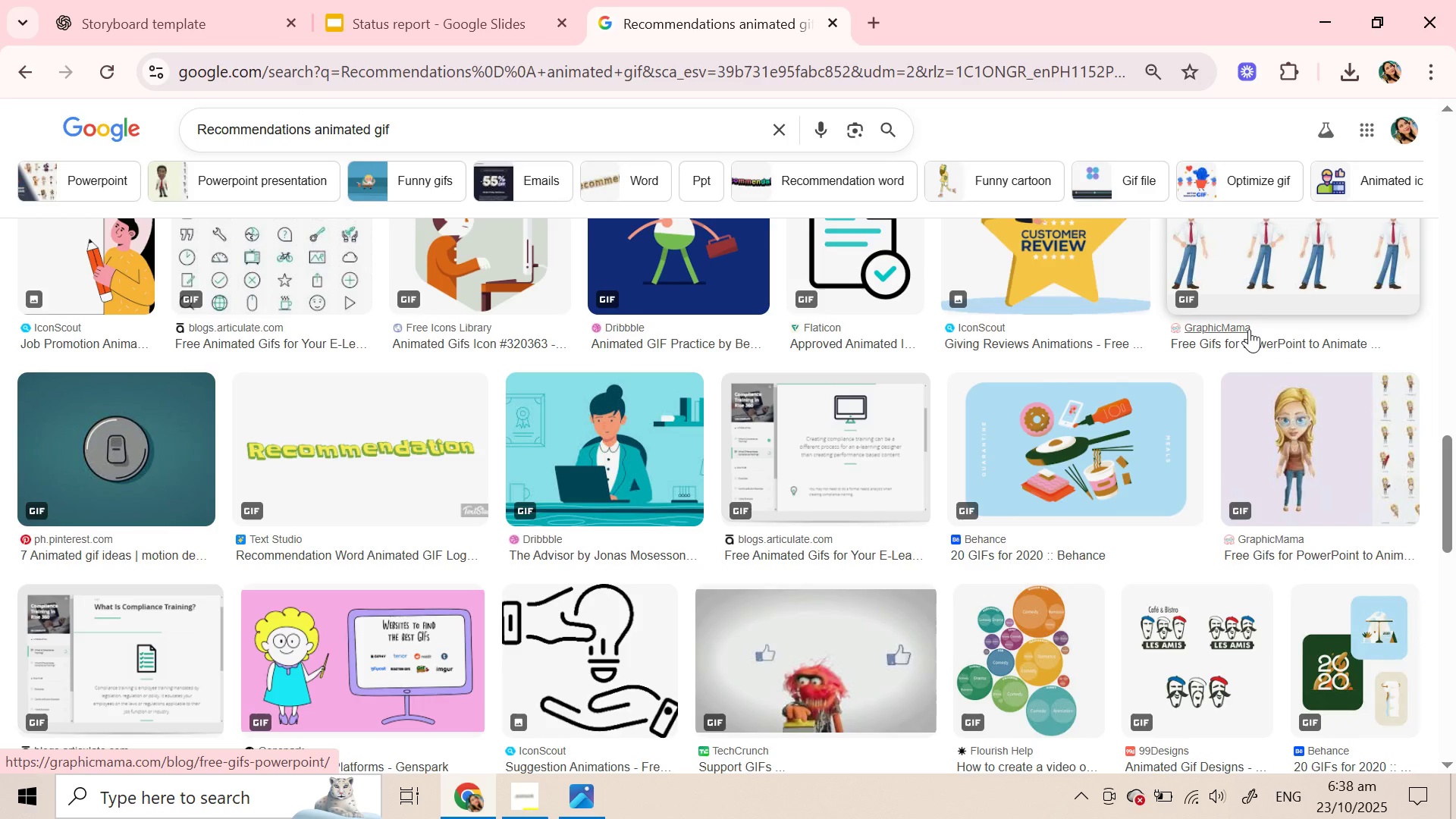 
scroll: coordinate [1203, 344], scroll_direction: down, amount: 12.0
 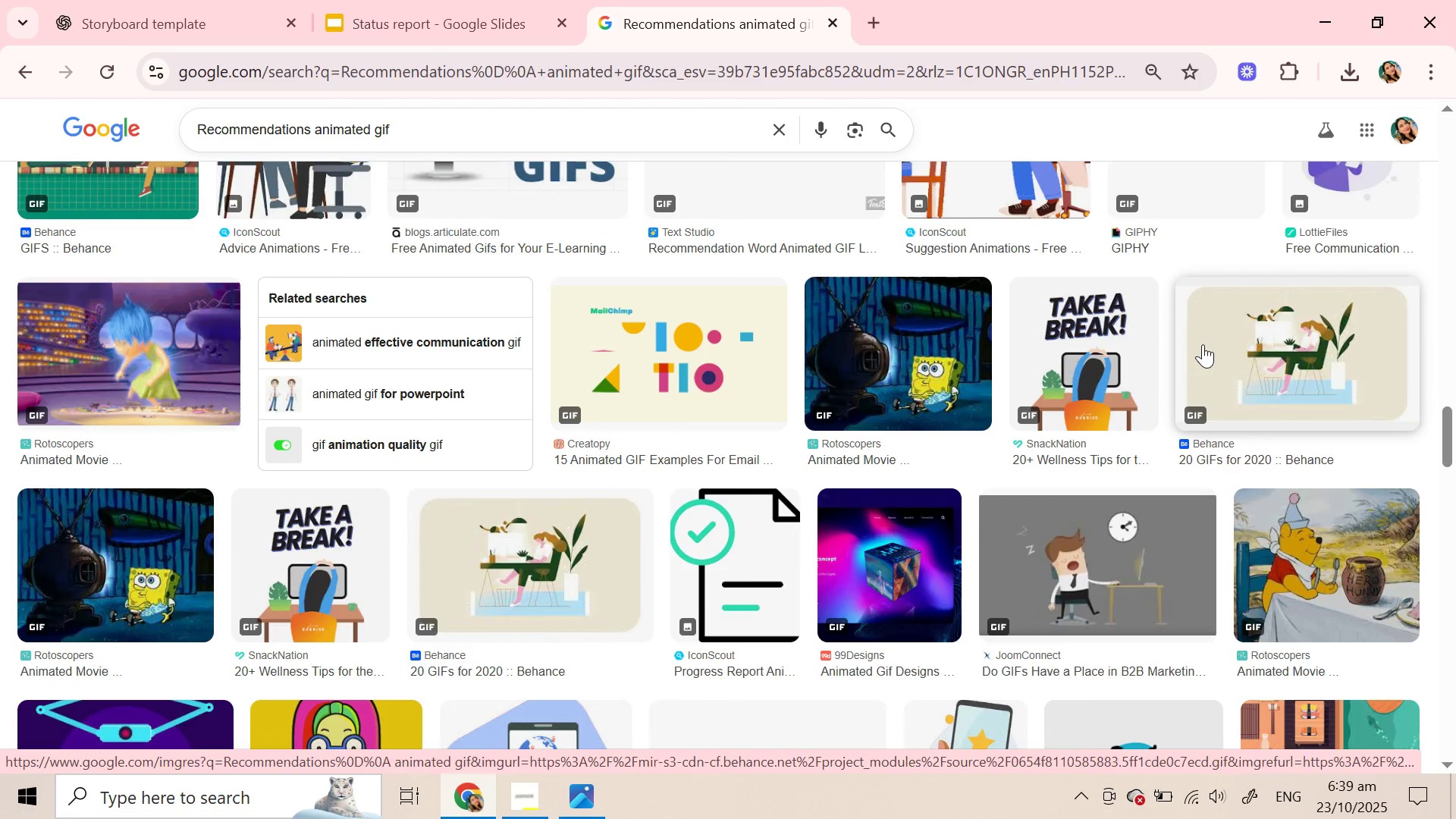 
scroll: coordinate [1203, 344], scroll_direction: down, amount: 1.0
 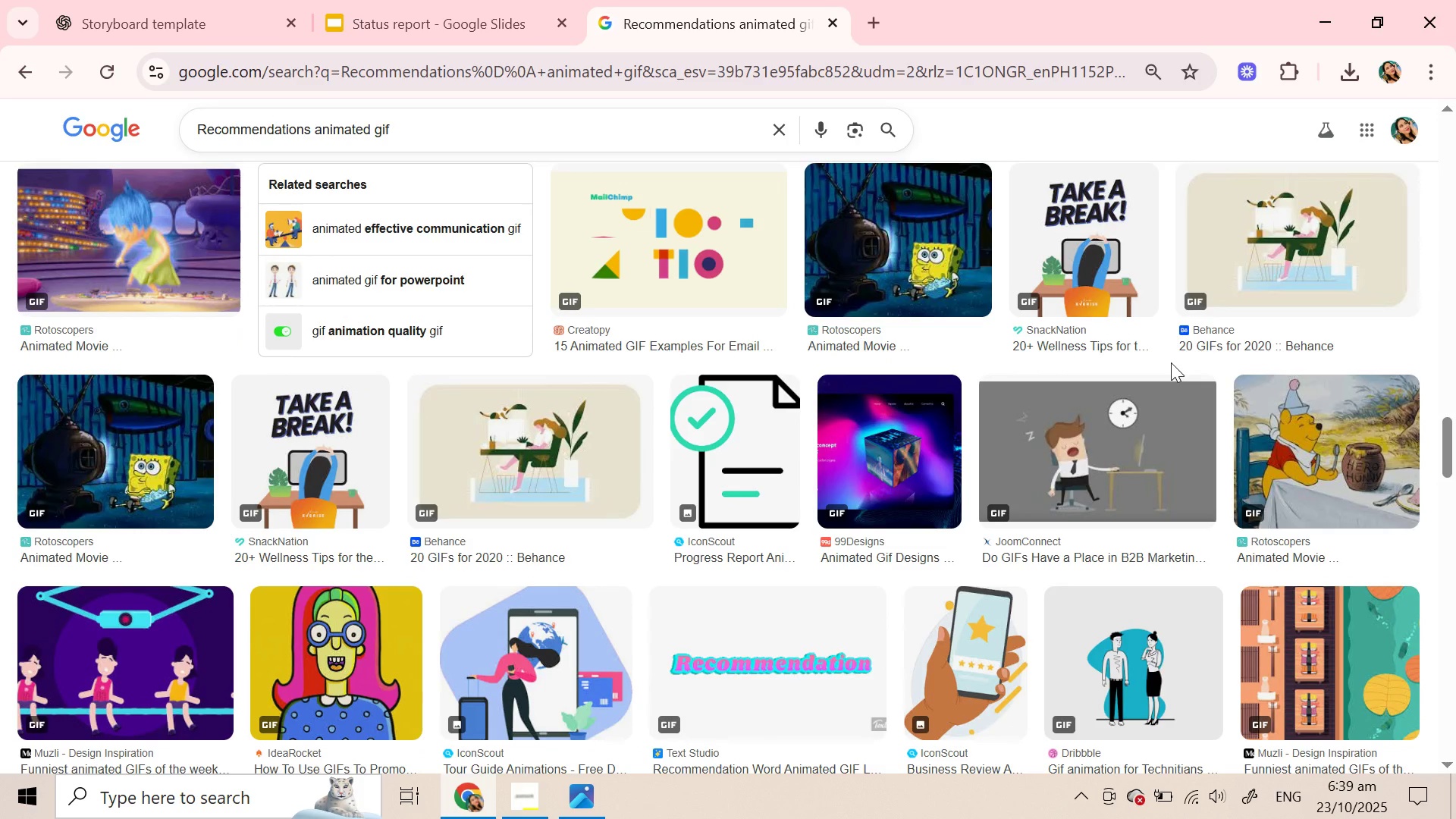 
wait(11.87)
 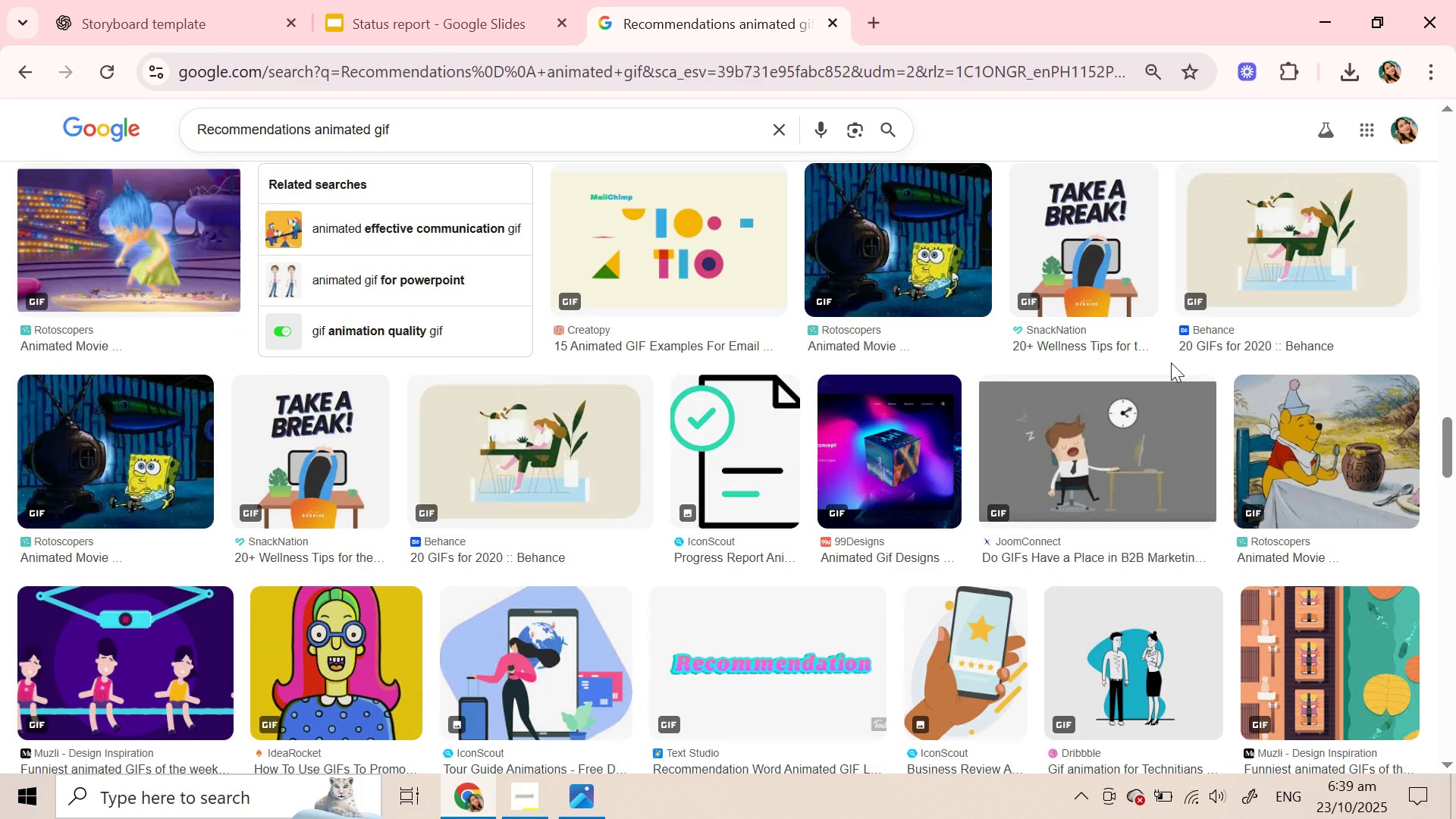 
scroll: coordinate [1096, 422], scroll_direction: down, amount: 7.0
 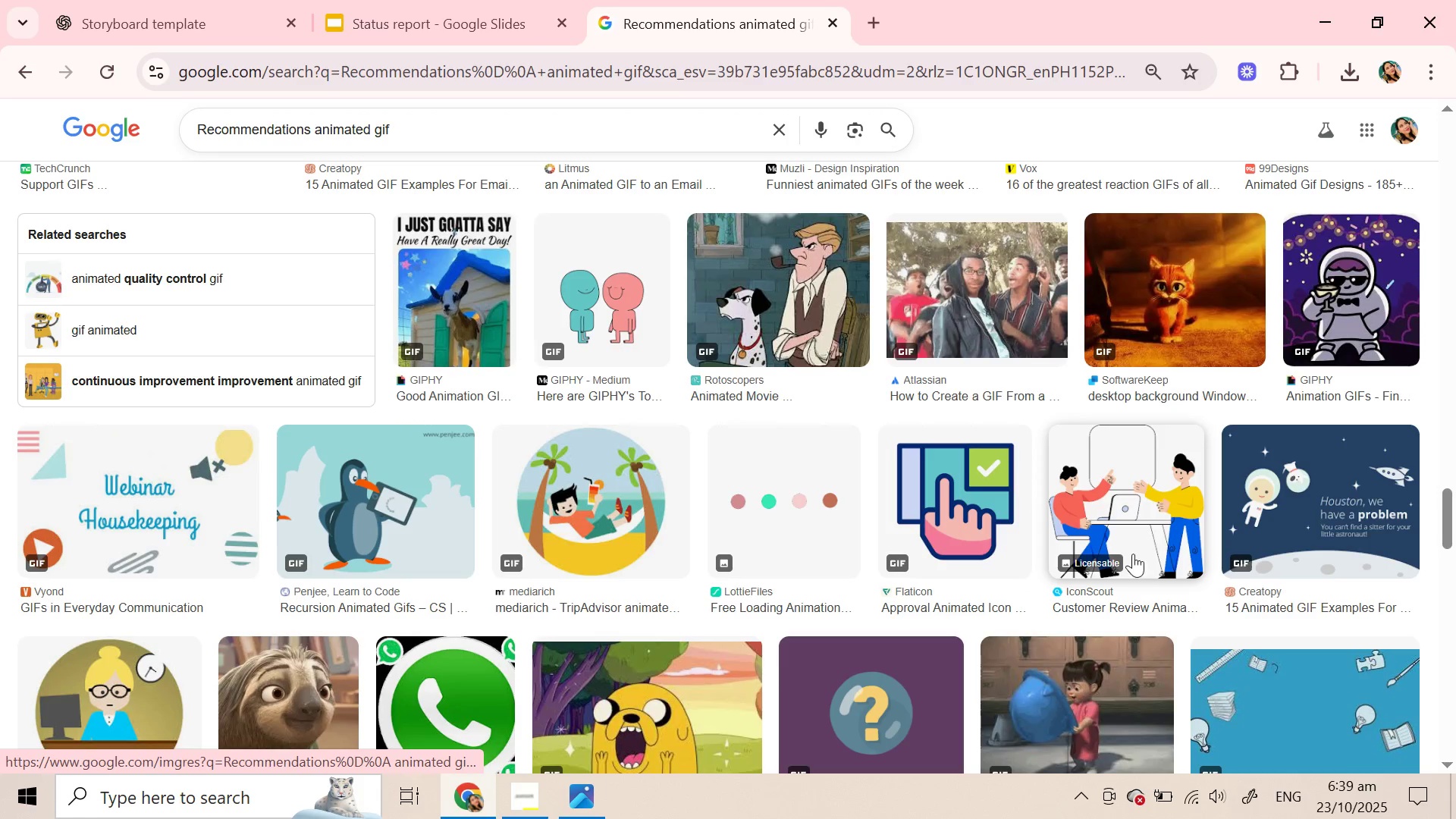 
wait(16.46)
 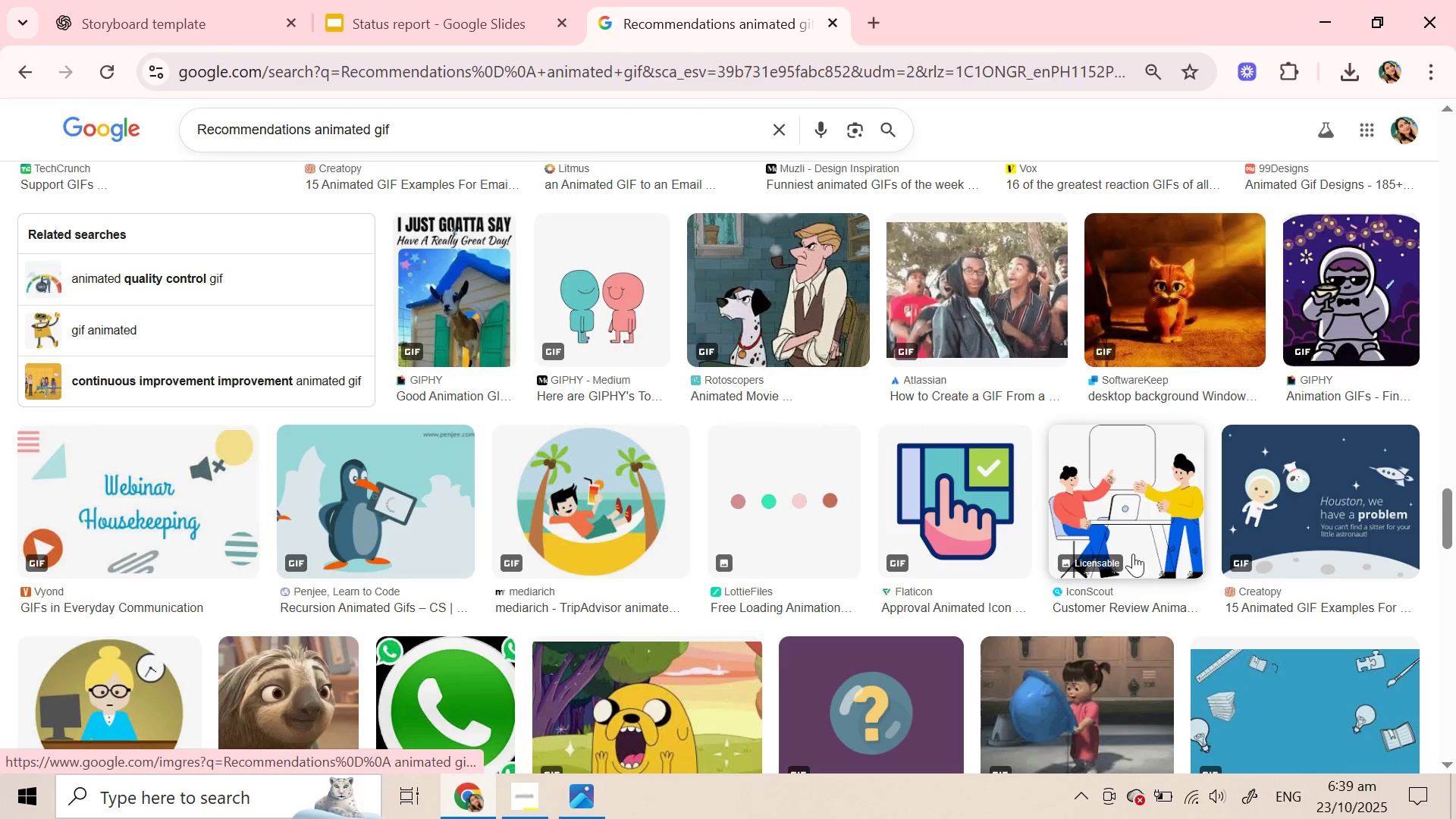 
scroll: coordinate [1056, 447], scroll_direction: down, amount: 4.0
 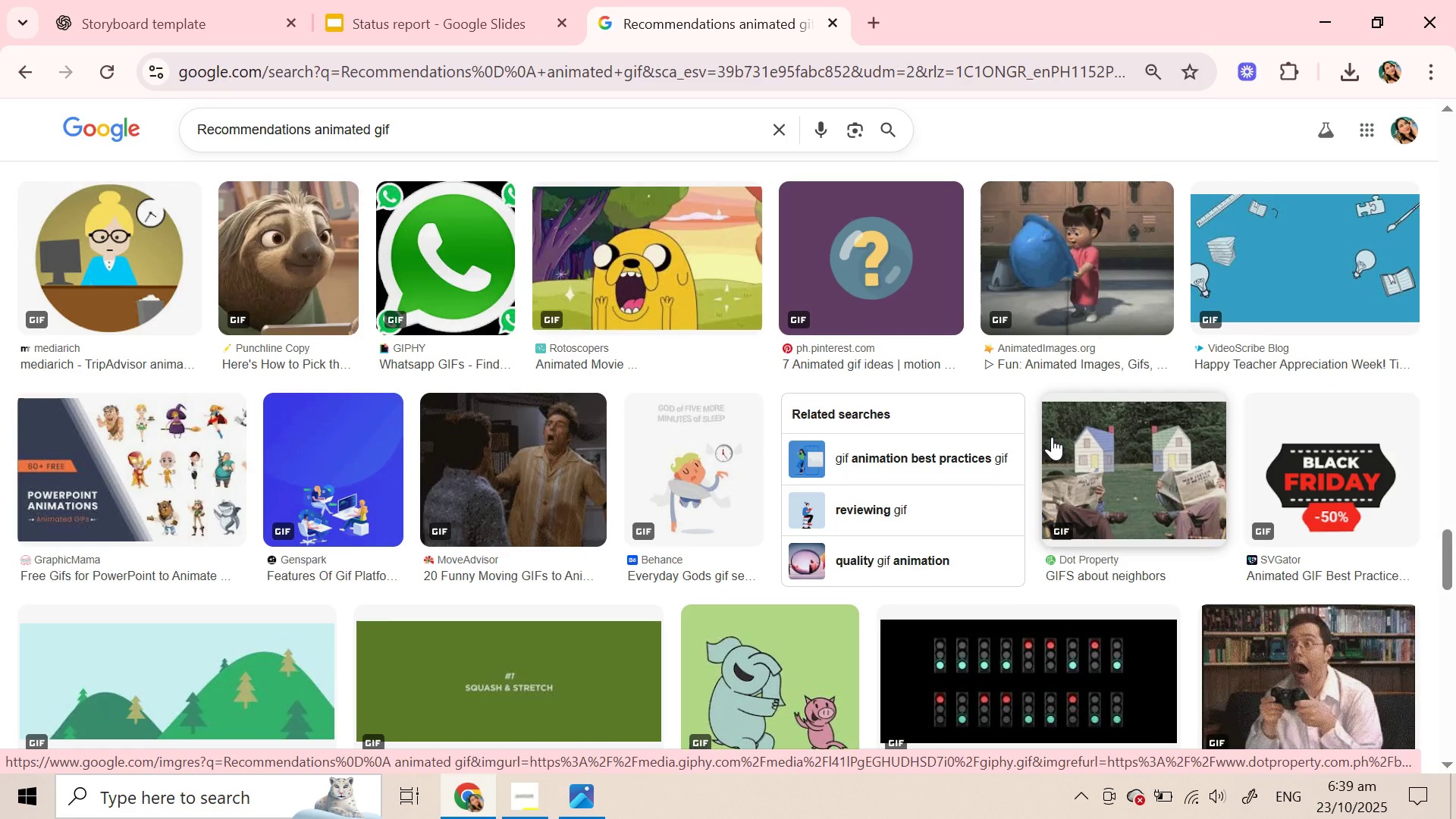 
key(Meta+V)
 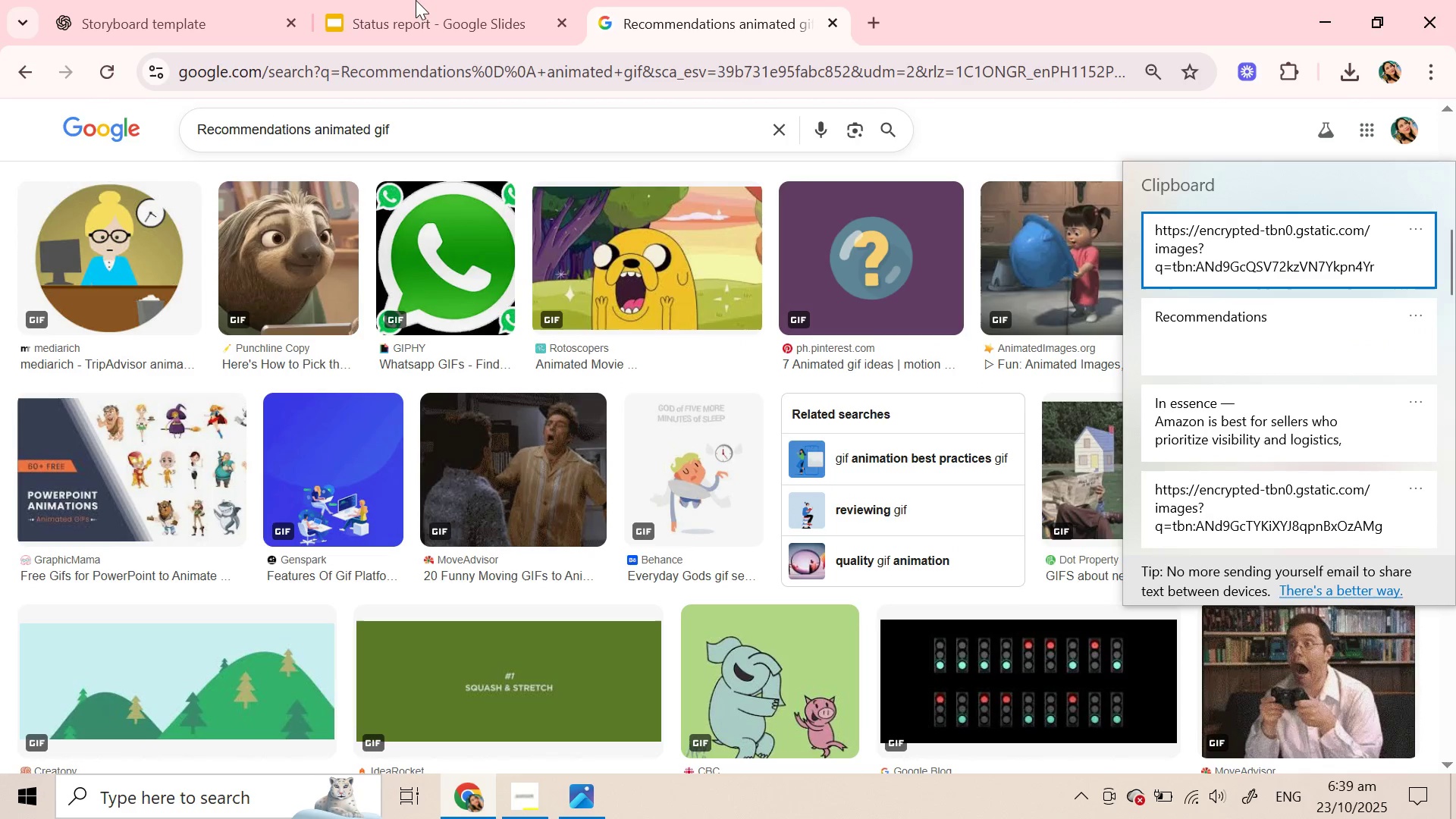 
left_click([417, 5])
 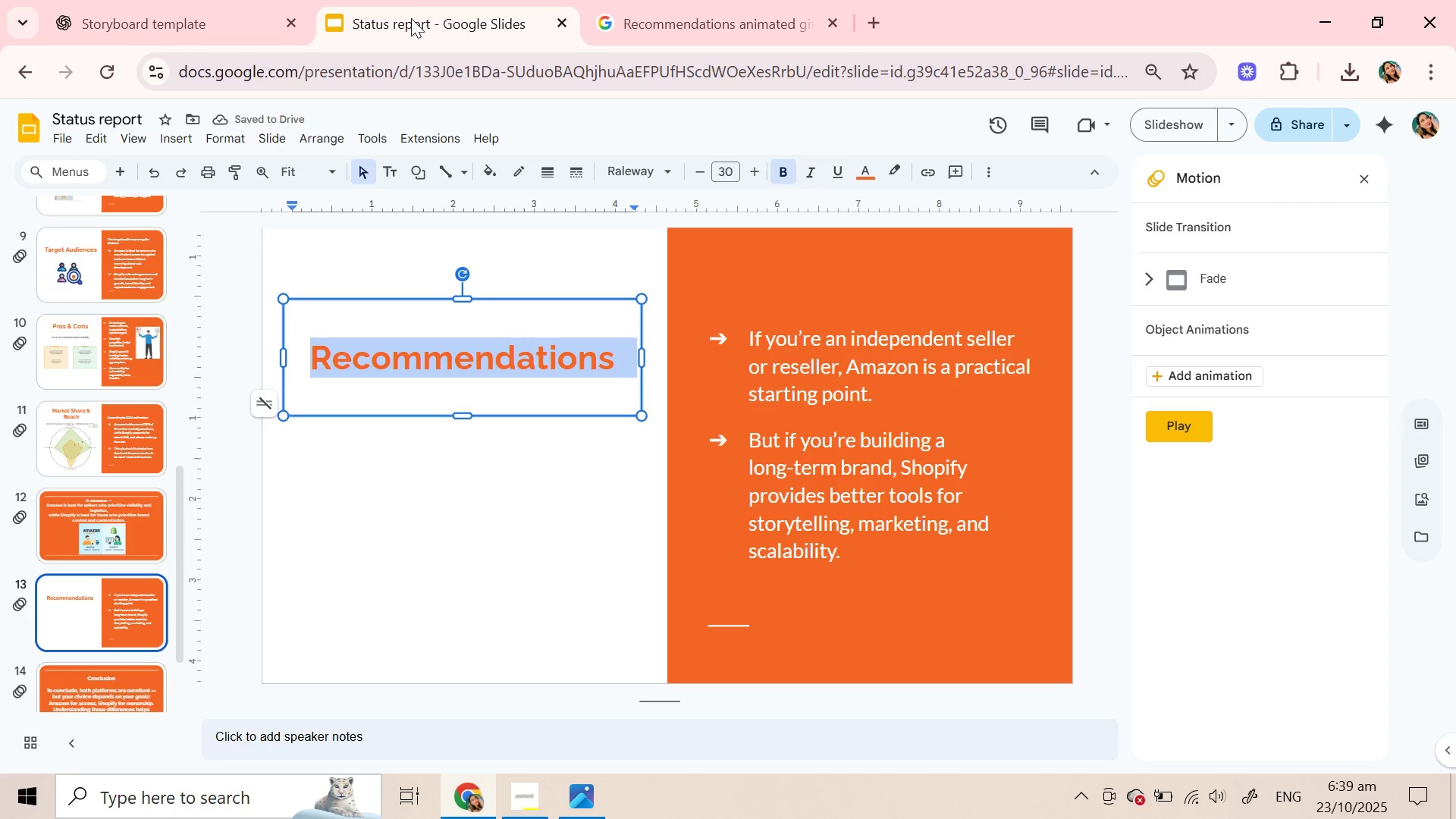 
left_click([411, 18])
 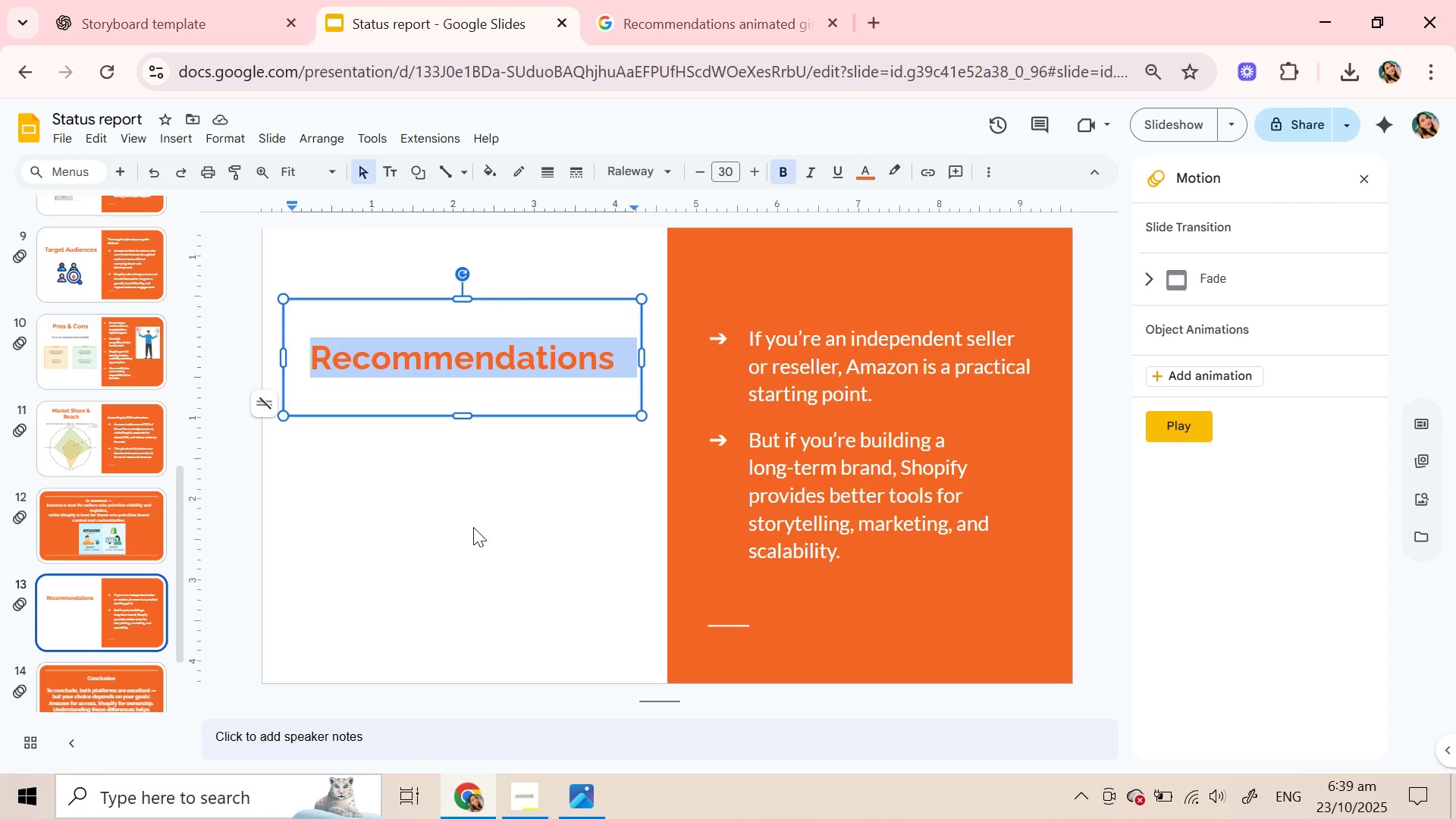 
left_click([473, 527])
 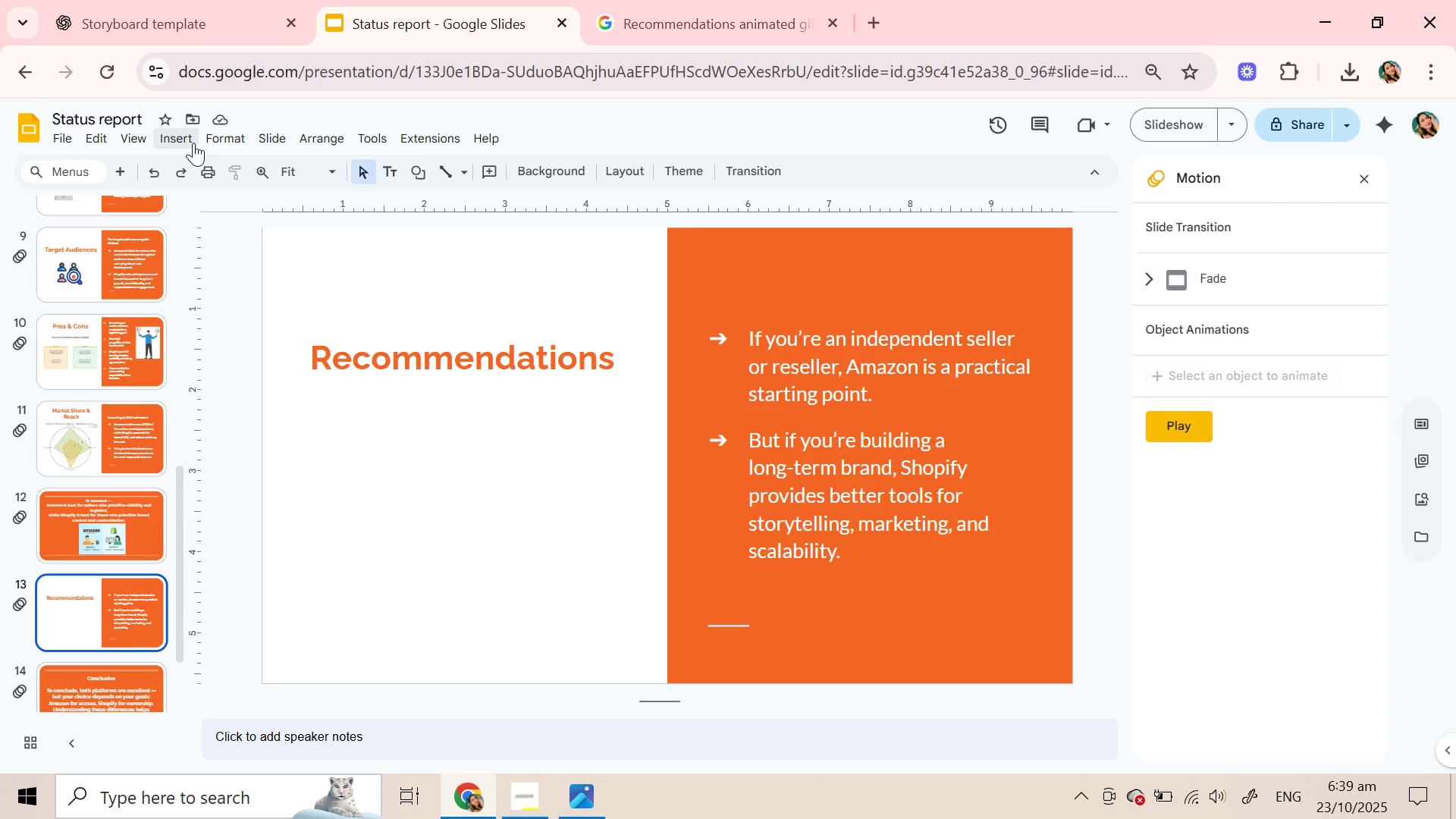 
left_click([193, 143])
 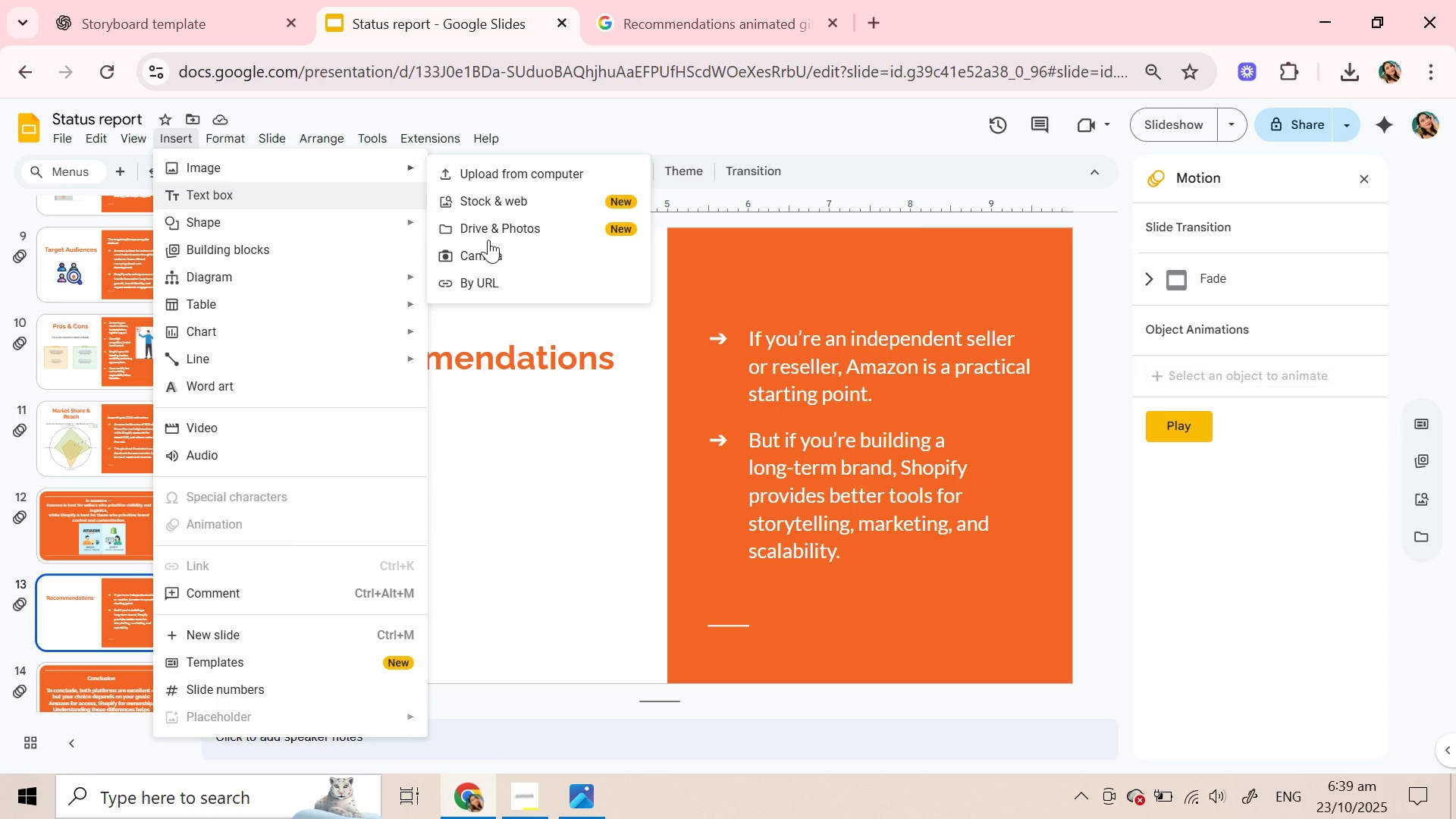 
wait(5.14)
 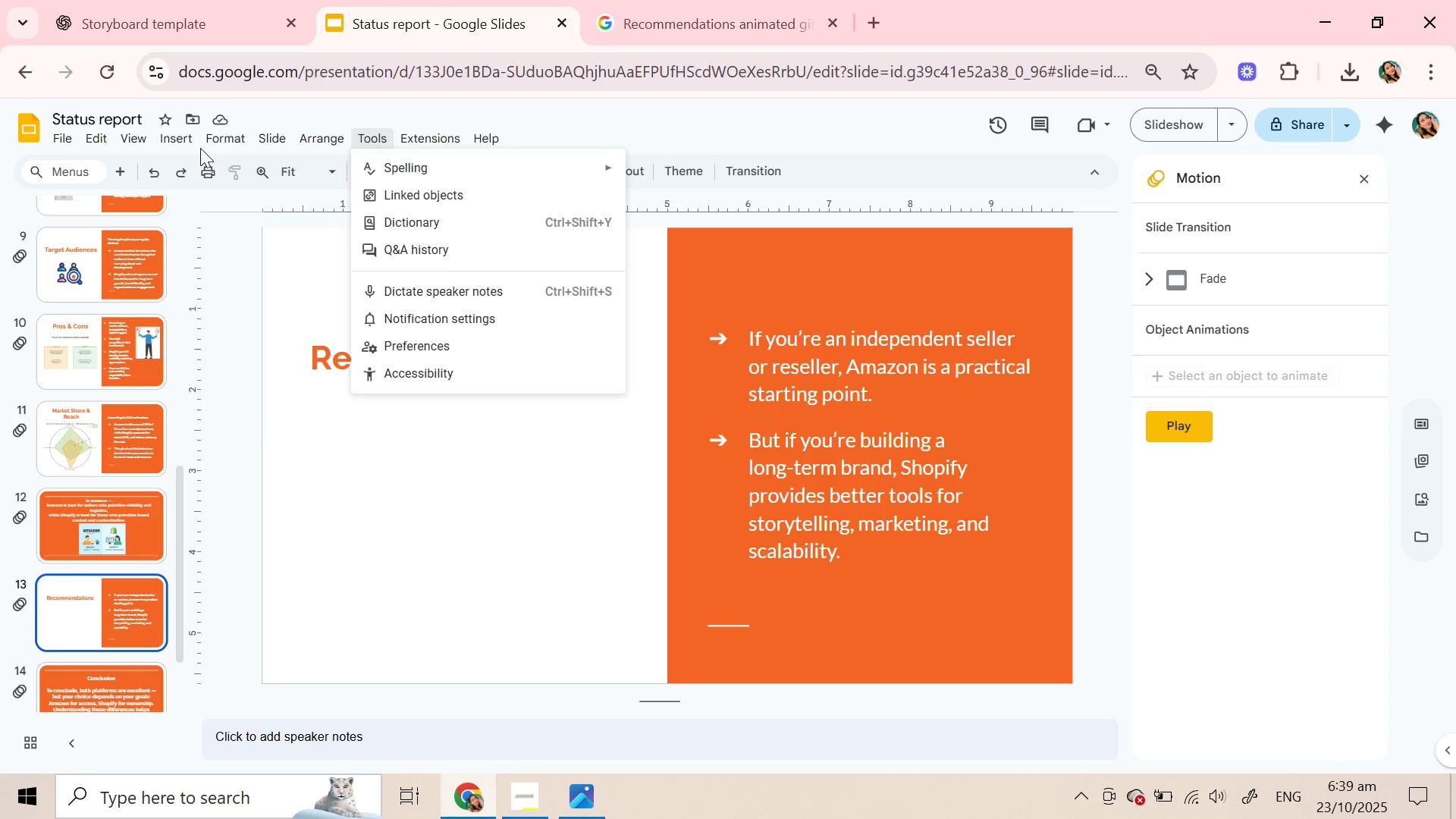 
left_click([485, 287])
 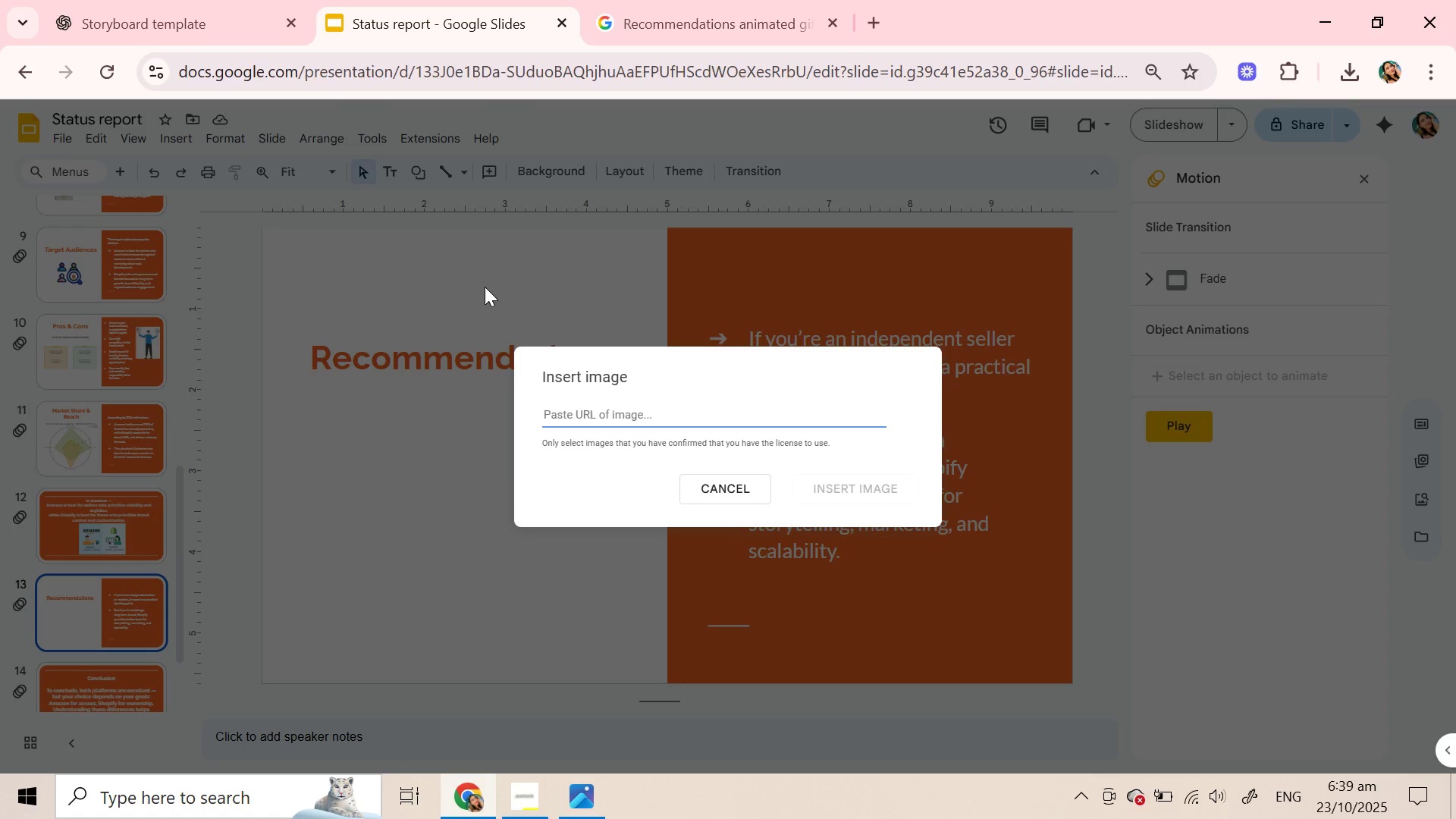 
key(Control+V)
 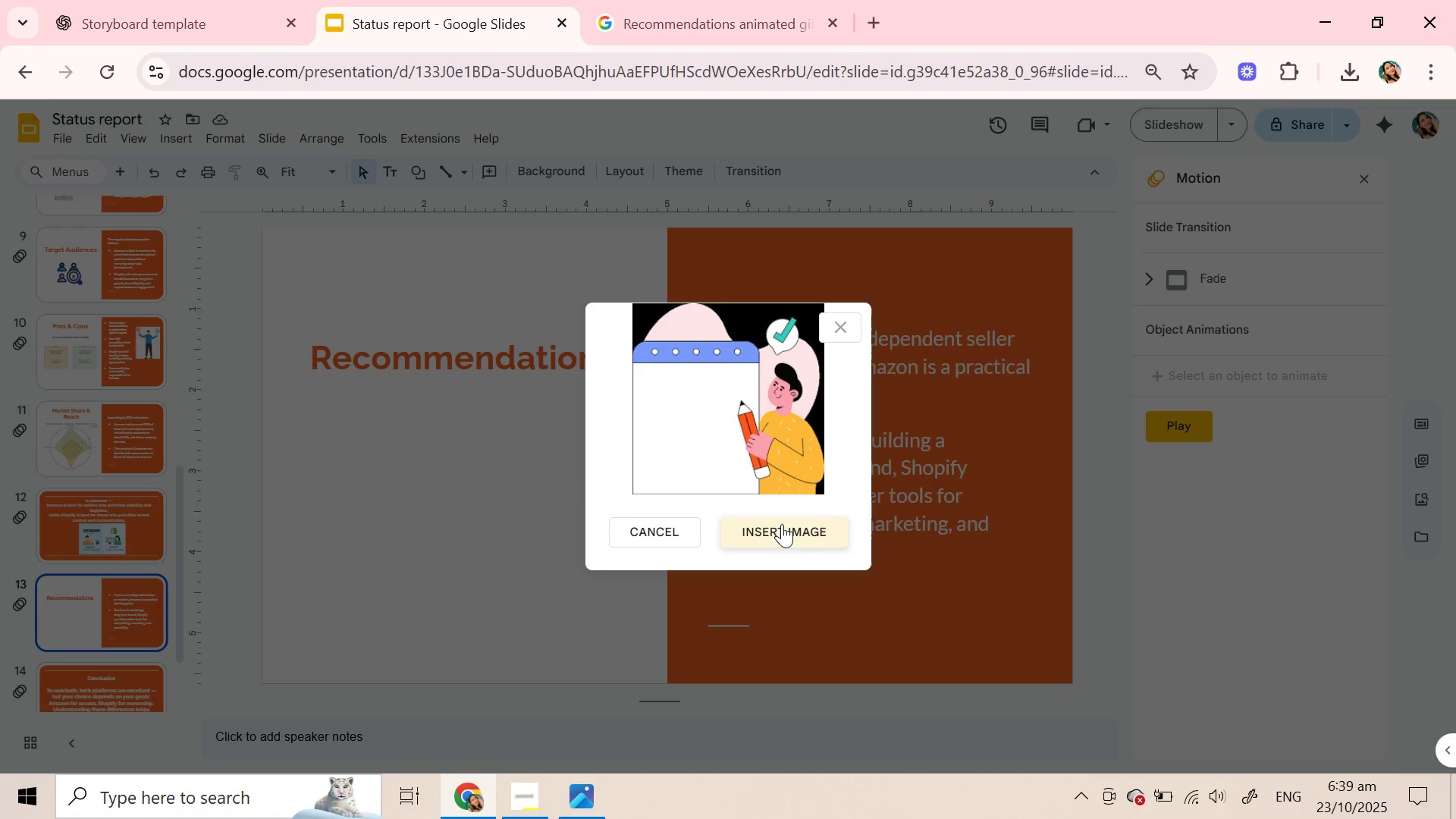 
left_click([782, 524])
 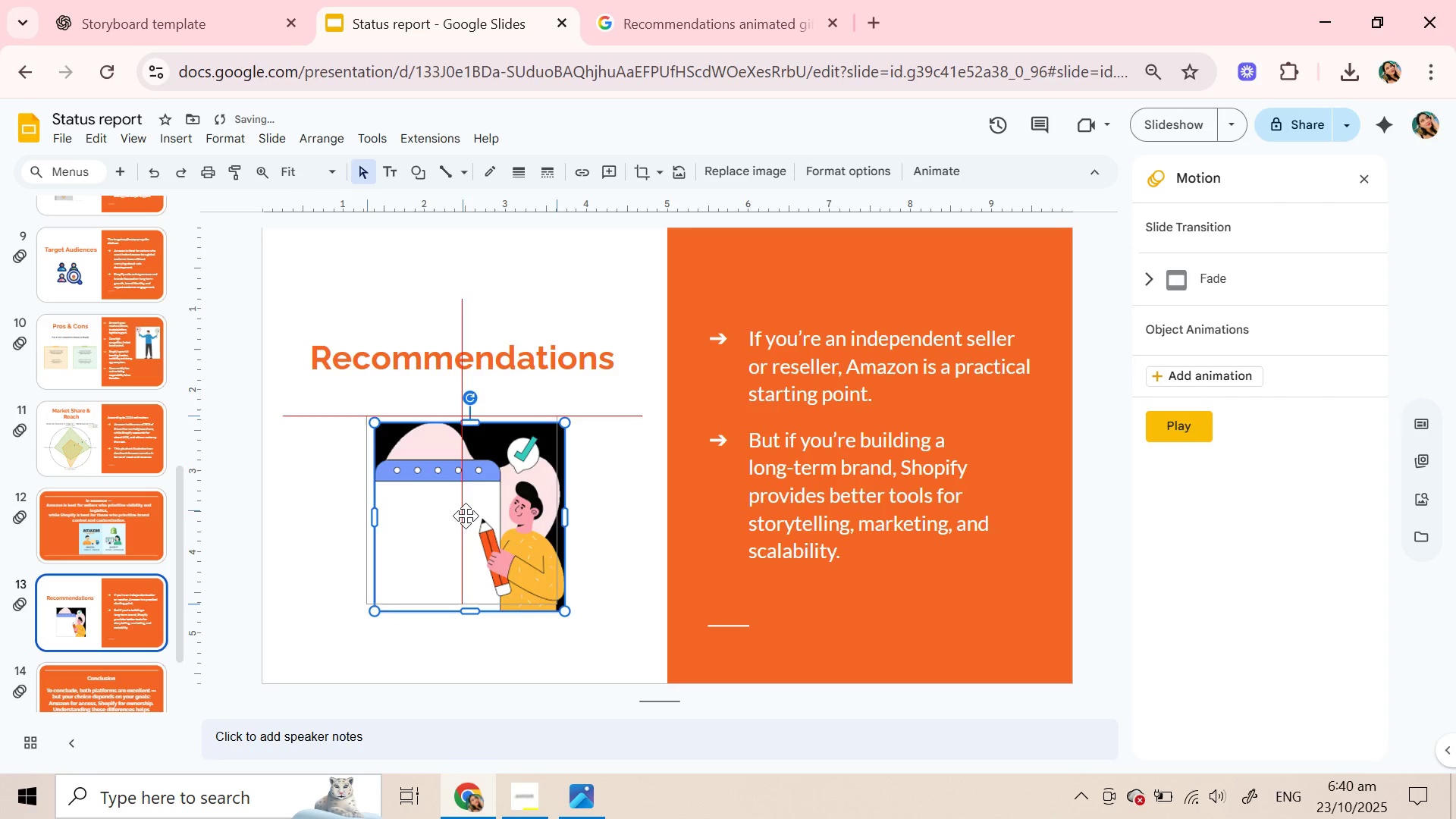 
wait(7.39)
 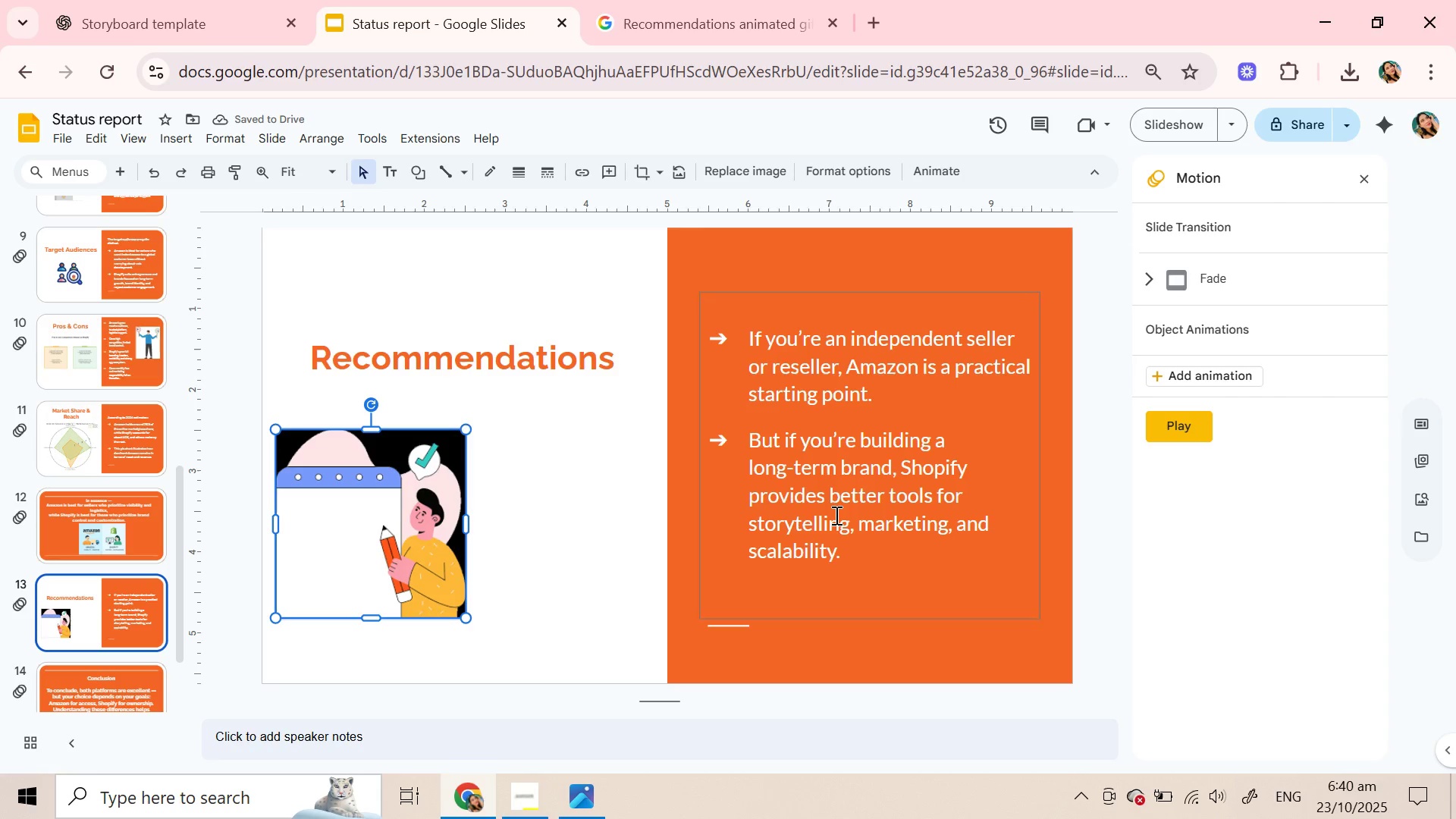 
left_click([579, 576])
 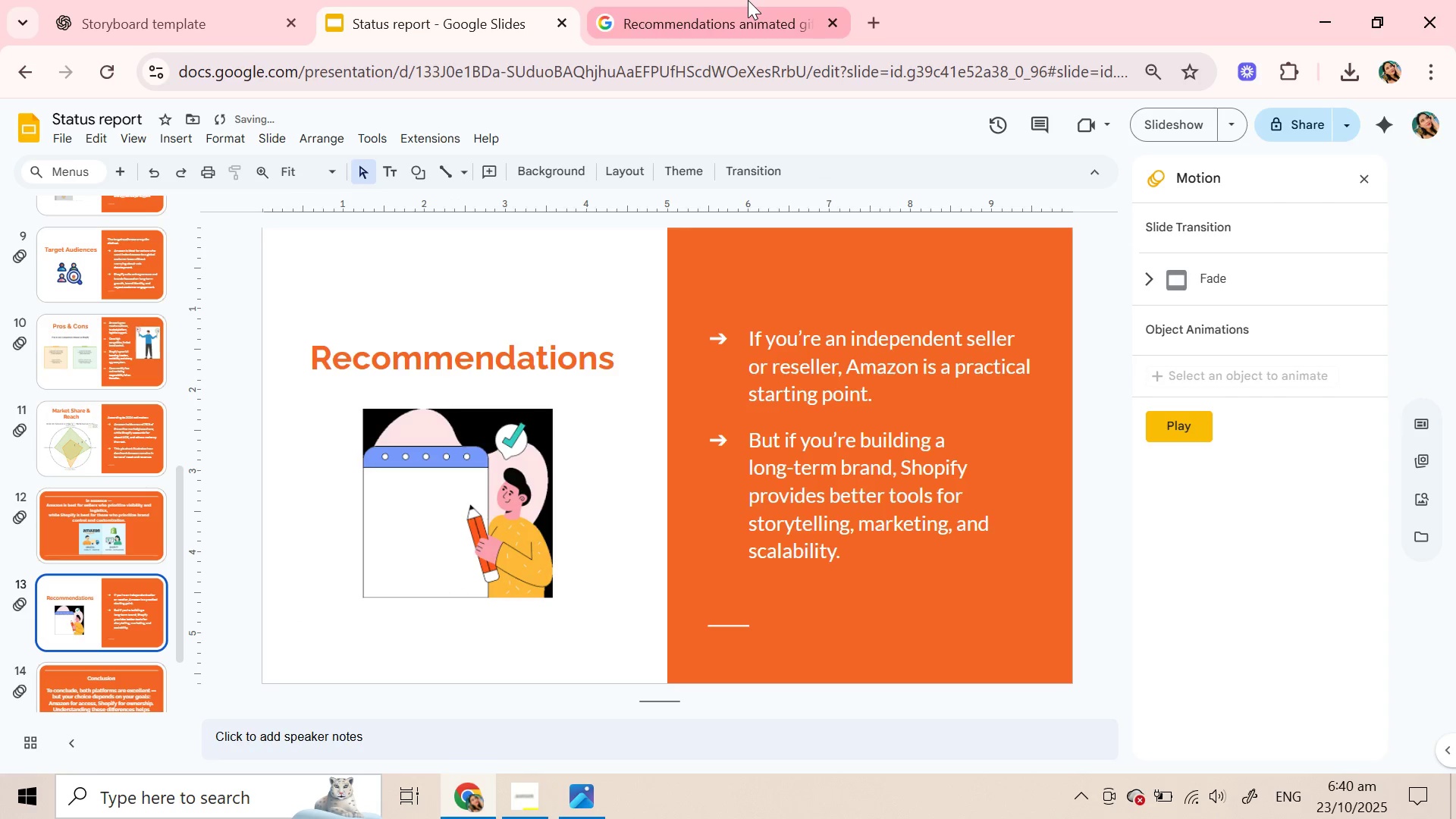 
left_click([748, 0])
 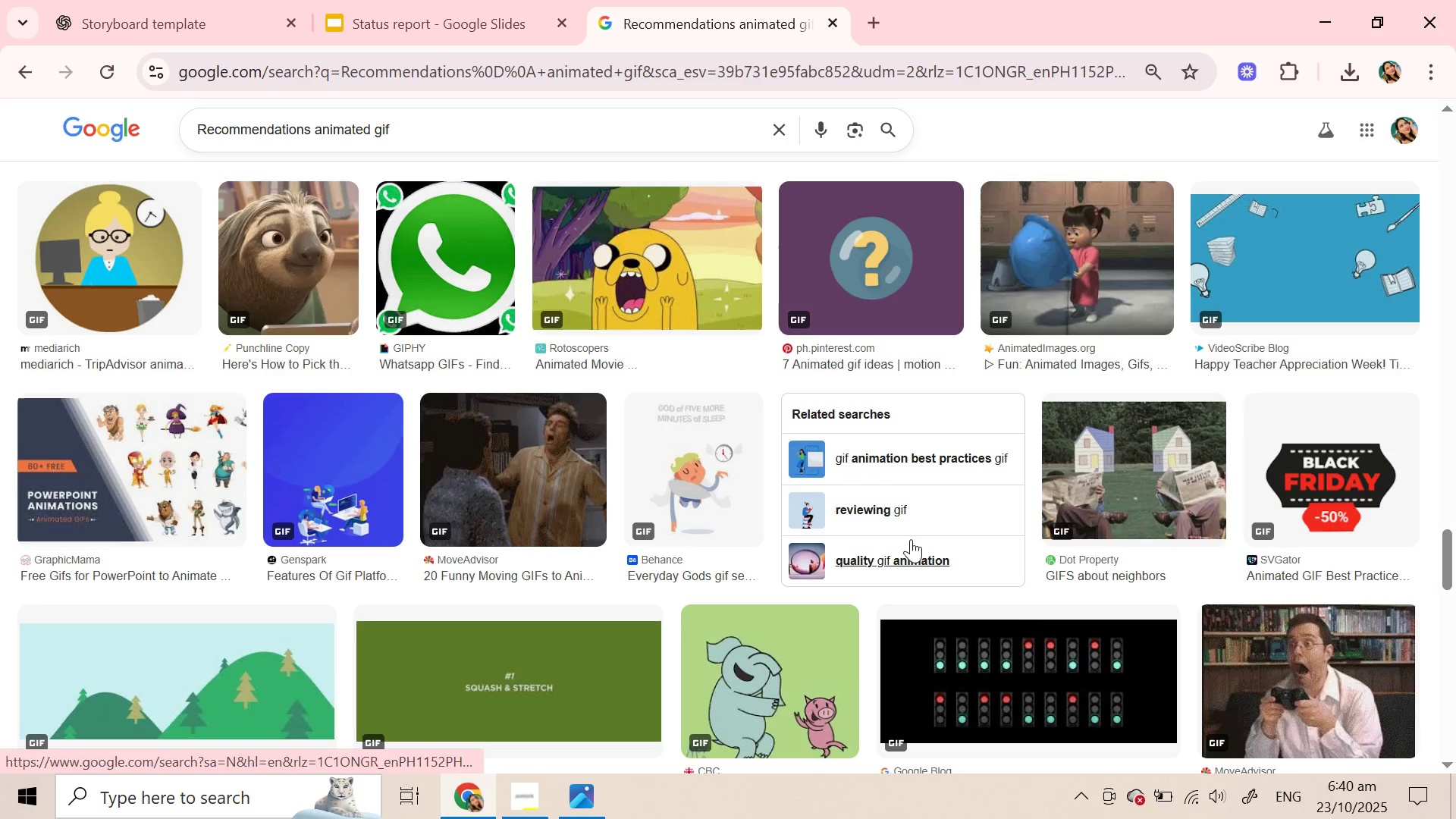 
scroll: coordinate [560, 450], scroll_direction: up, amount: 17.0
 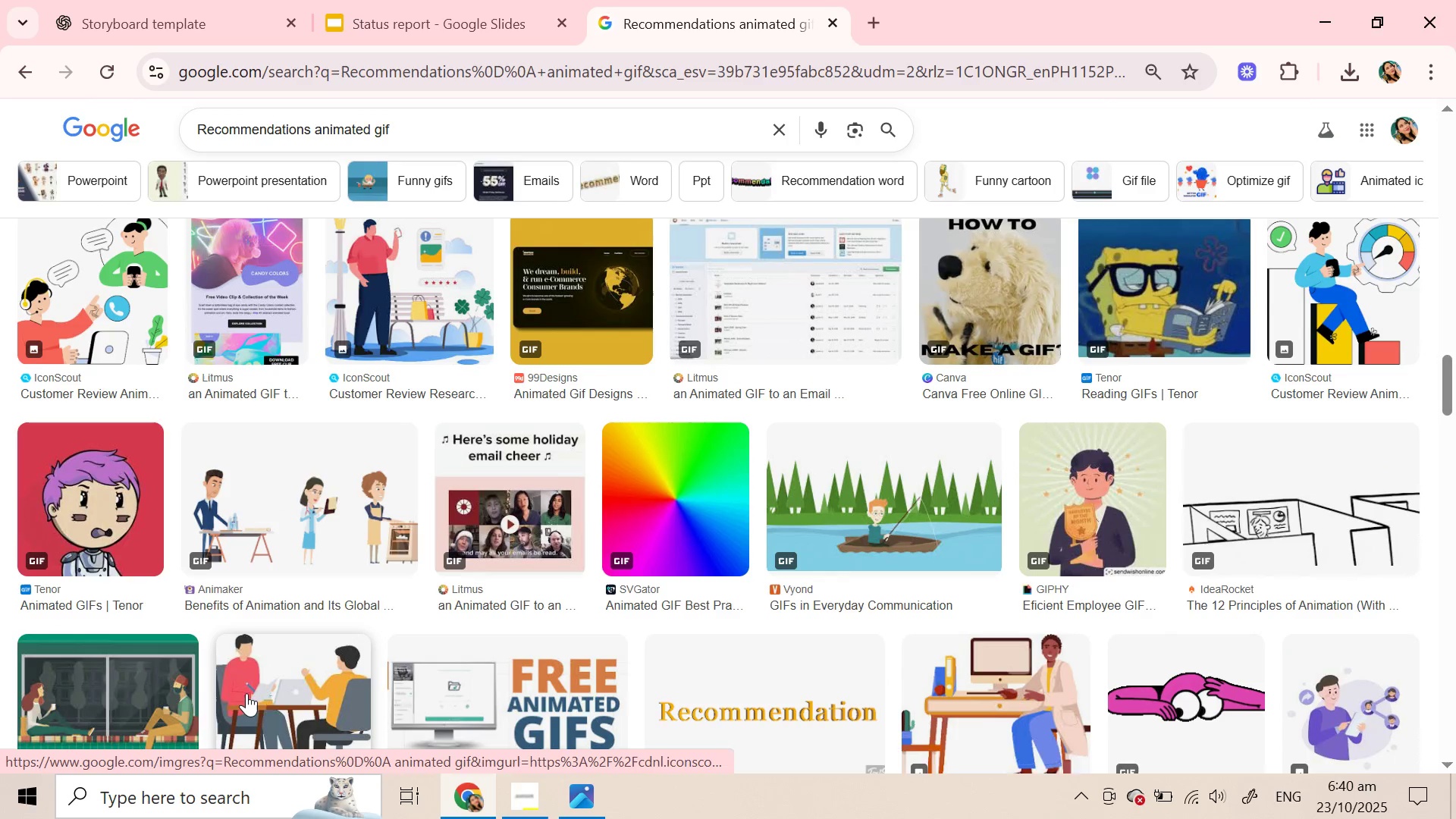 
left_click([246, 693])
 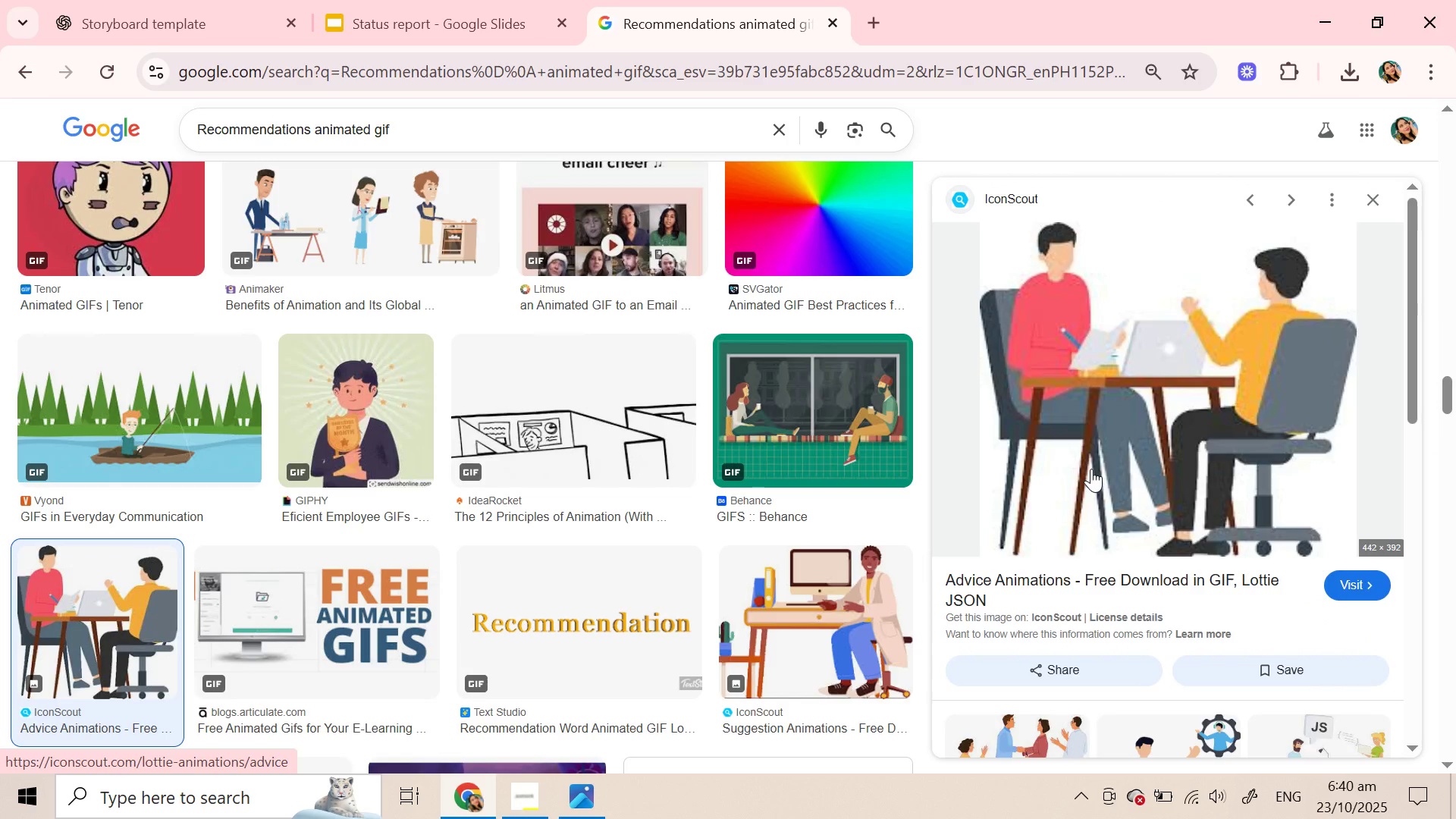 
scroll: coordinate [1091, 469], scroll_direction: down, amount: 6.0
 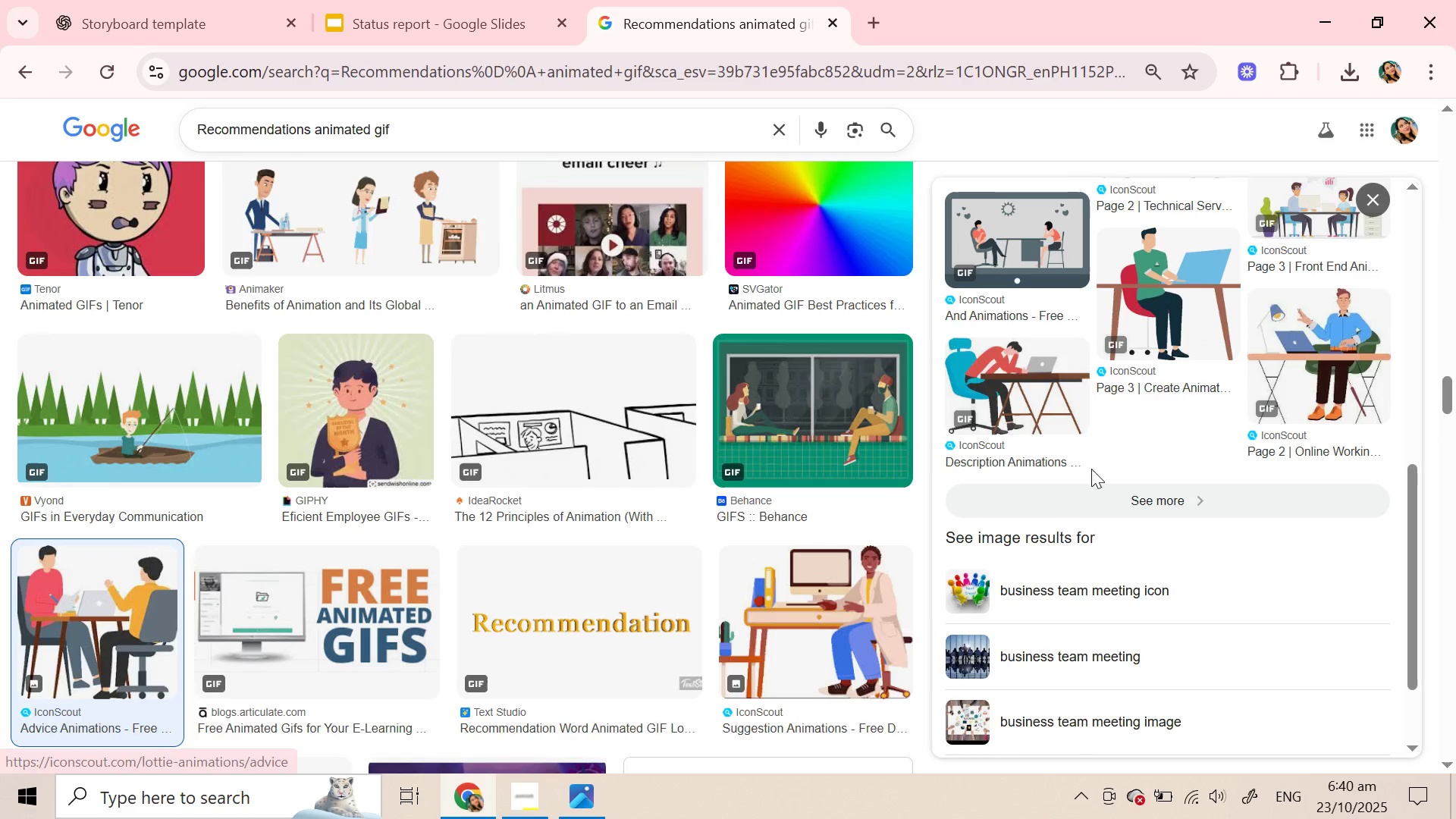 
scroll: coordinate [1091, 469], scroll_direction: up, amount: 3.0
 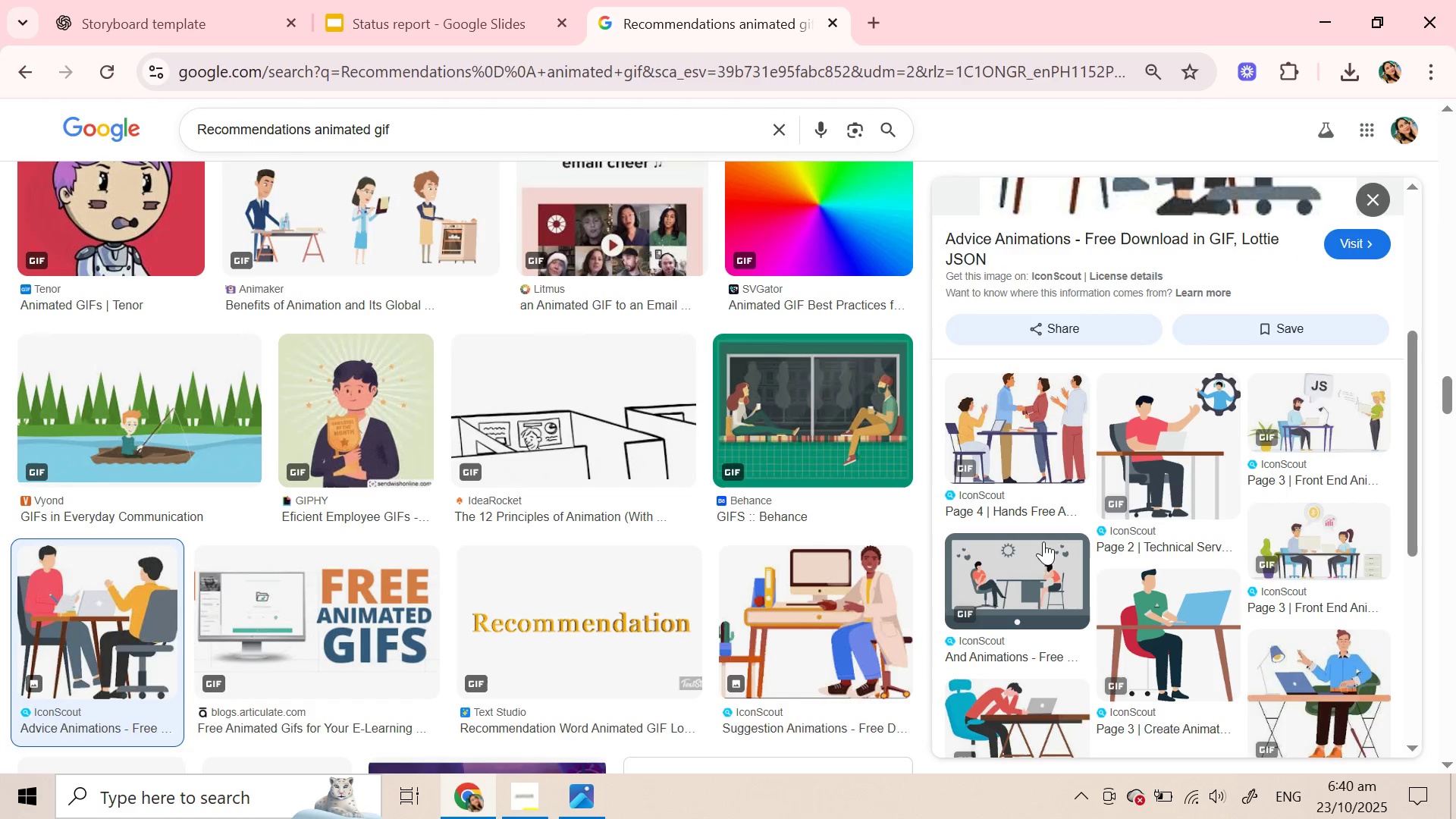 
left_click([1039, 560])
 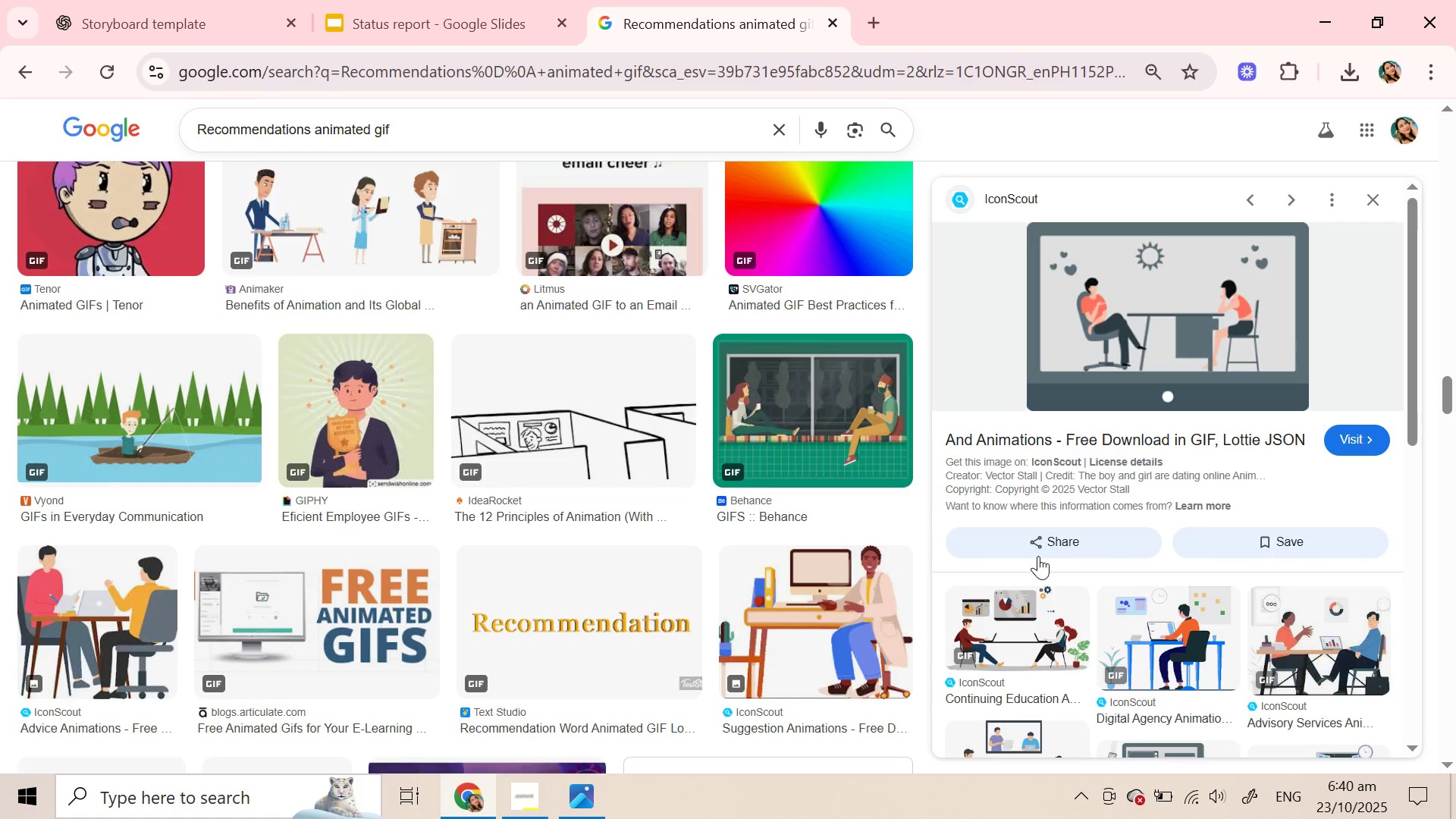 
scroll: coordinate [1038, 556], scroll_direction: down, amount: 2.0
 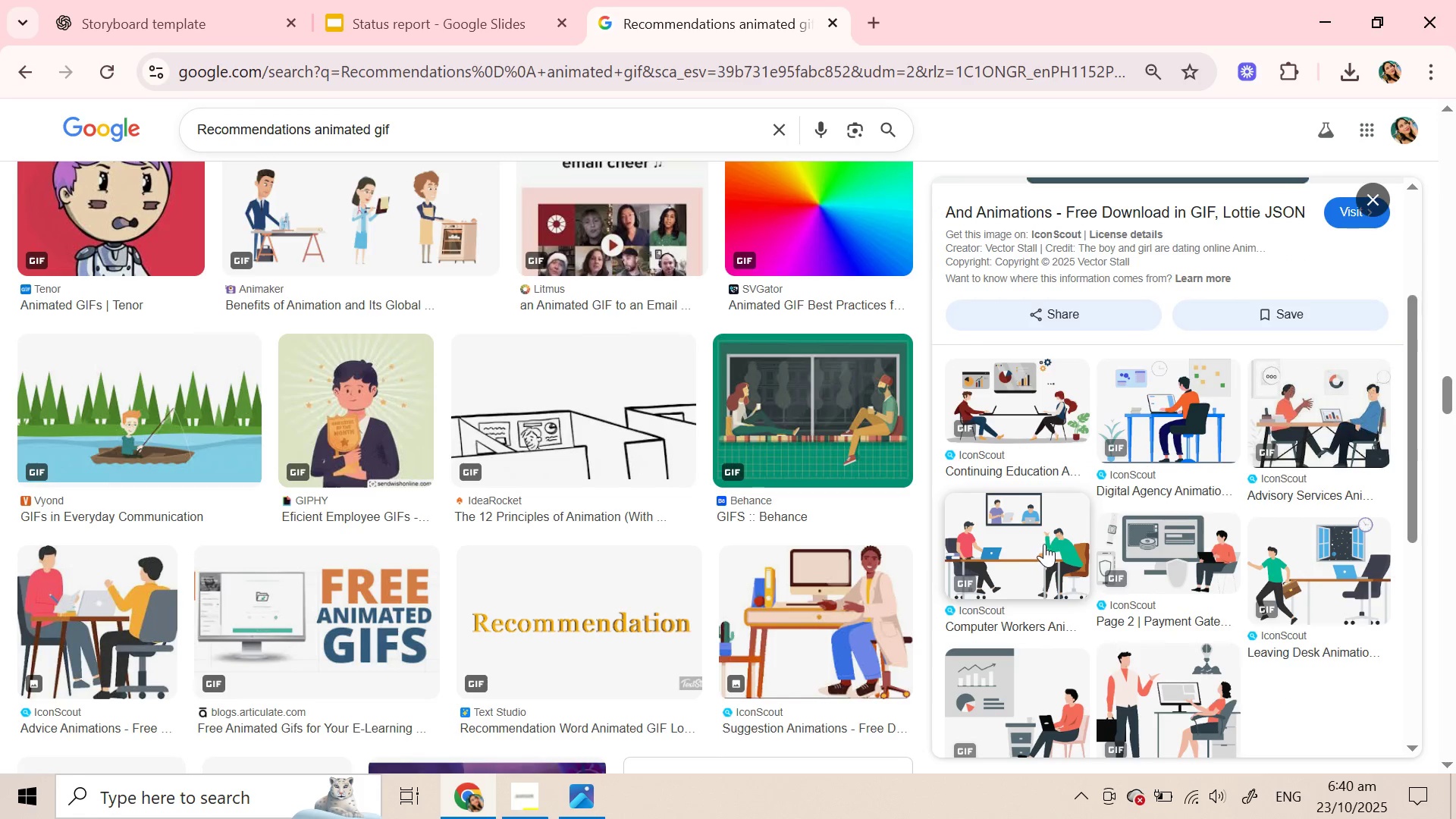 
wait(6.72)
 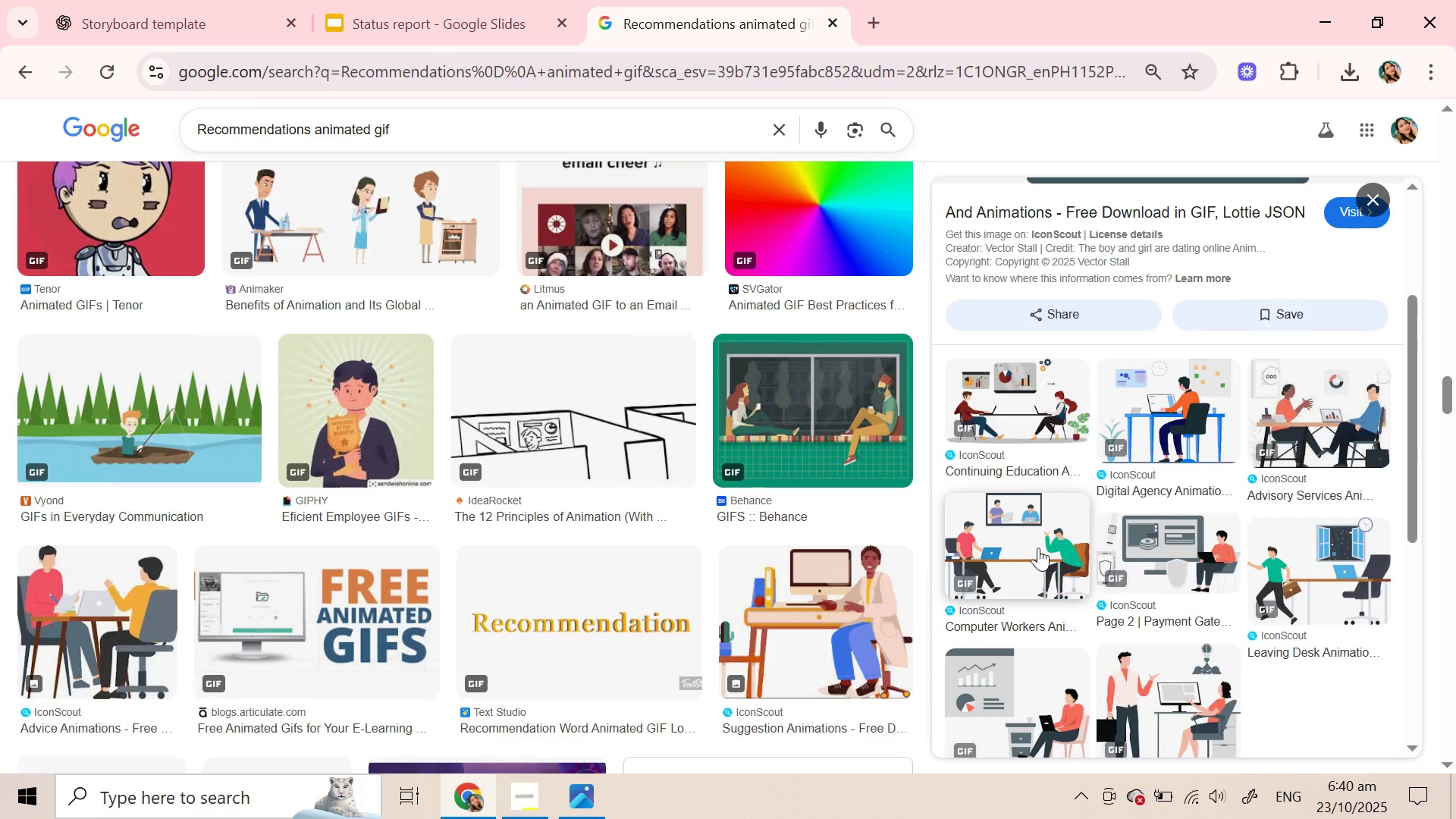 
left_click([1159, 711])
 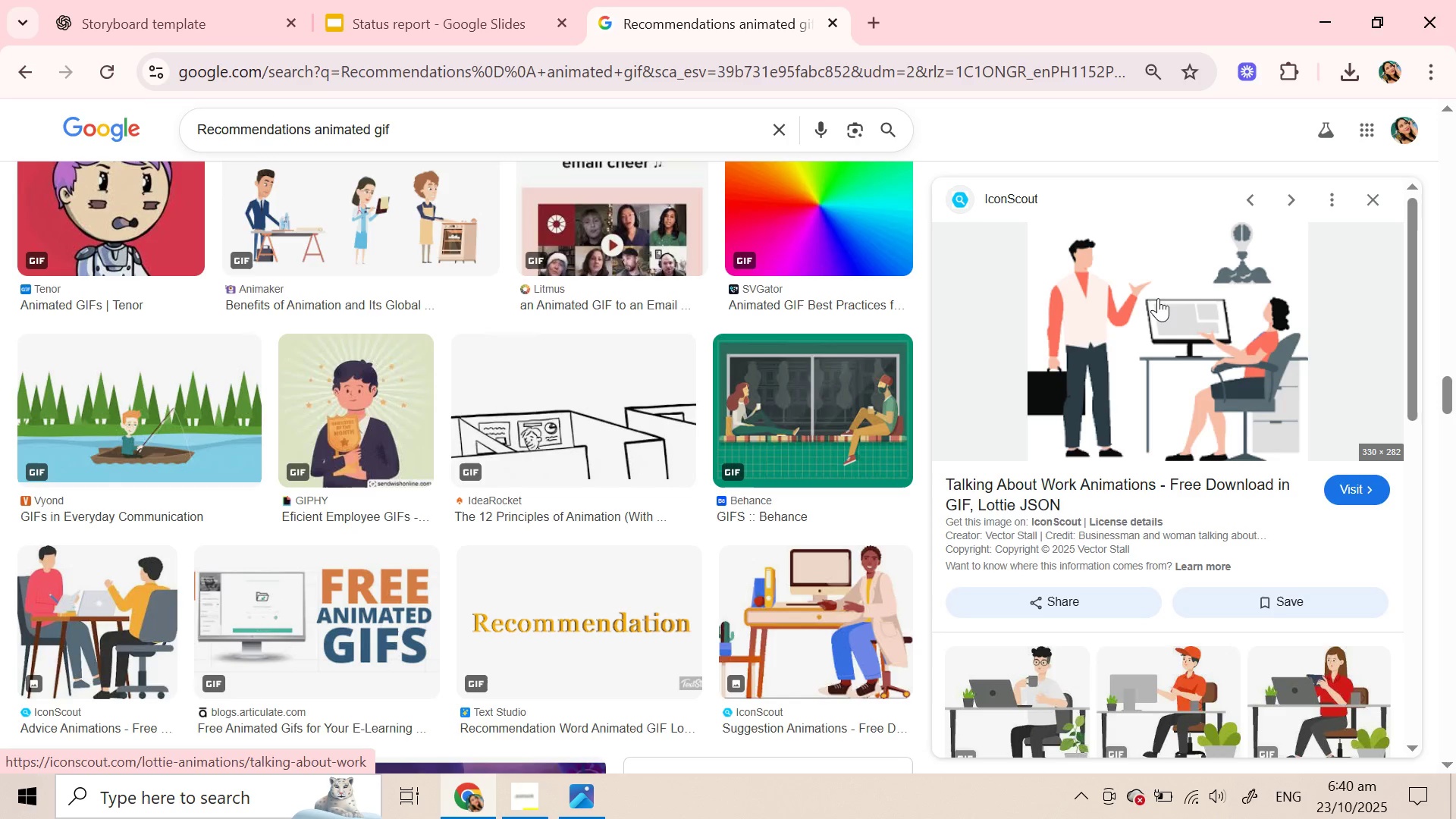 
wait(5.38)
 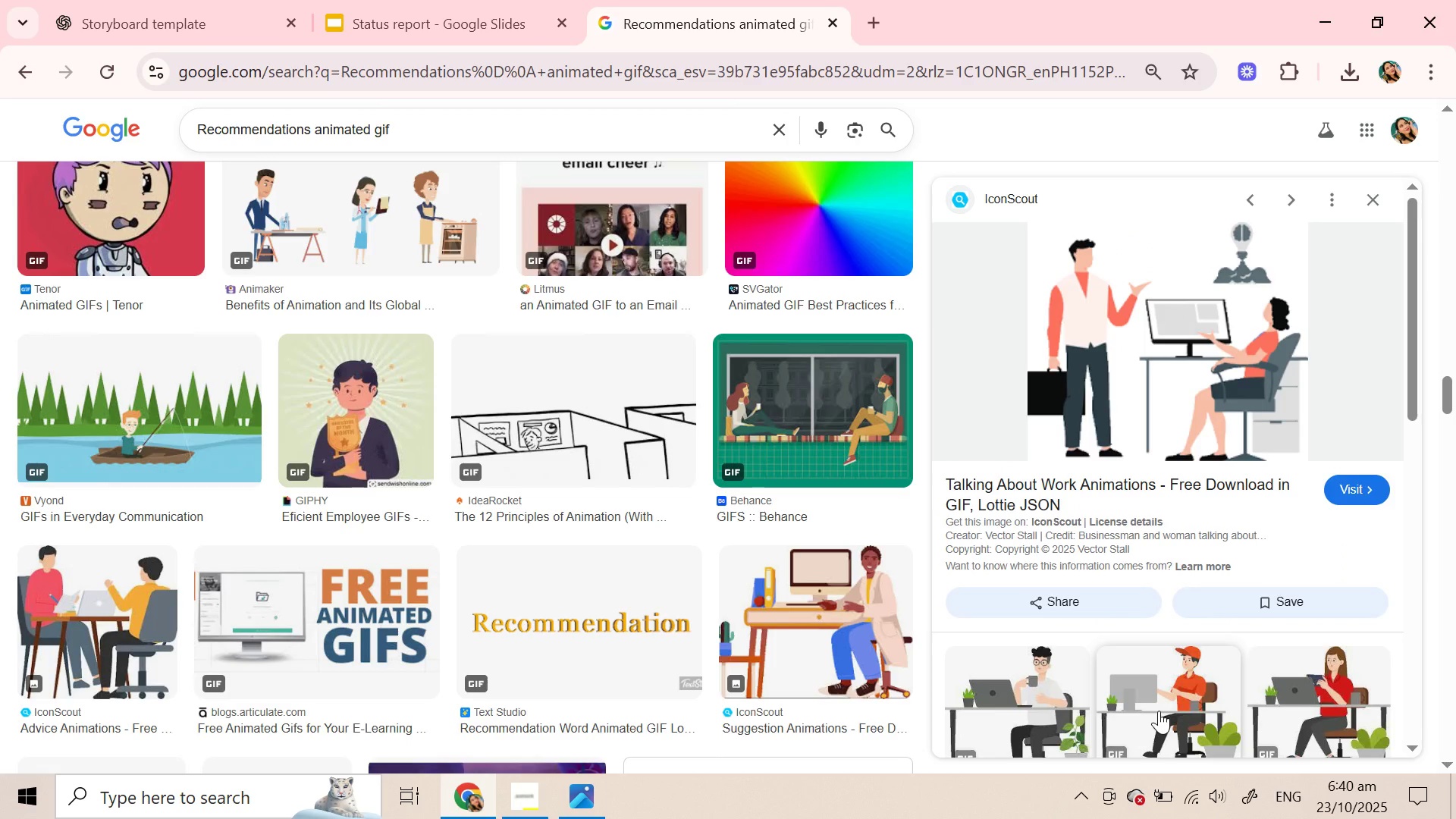 
scroll: coordinate [817, 491], scroll_direction: down, amount: 2.0
 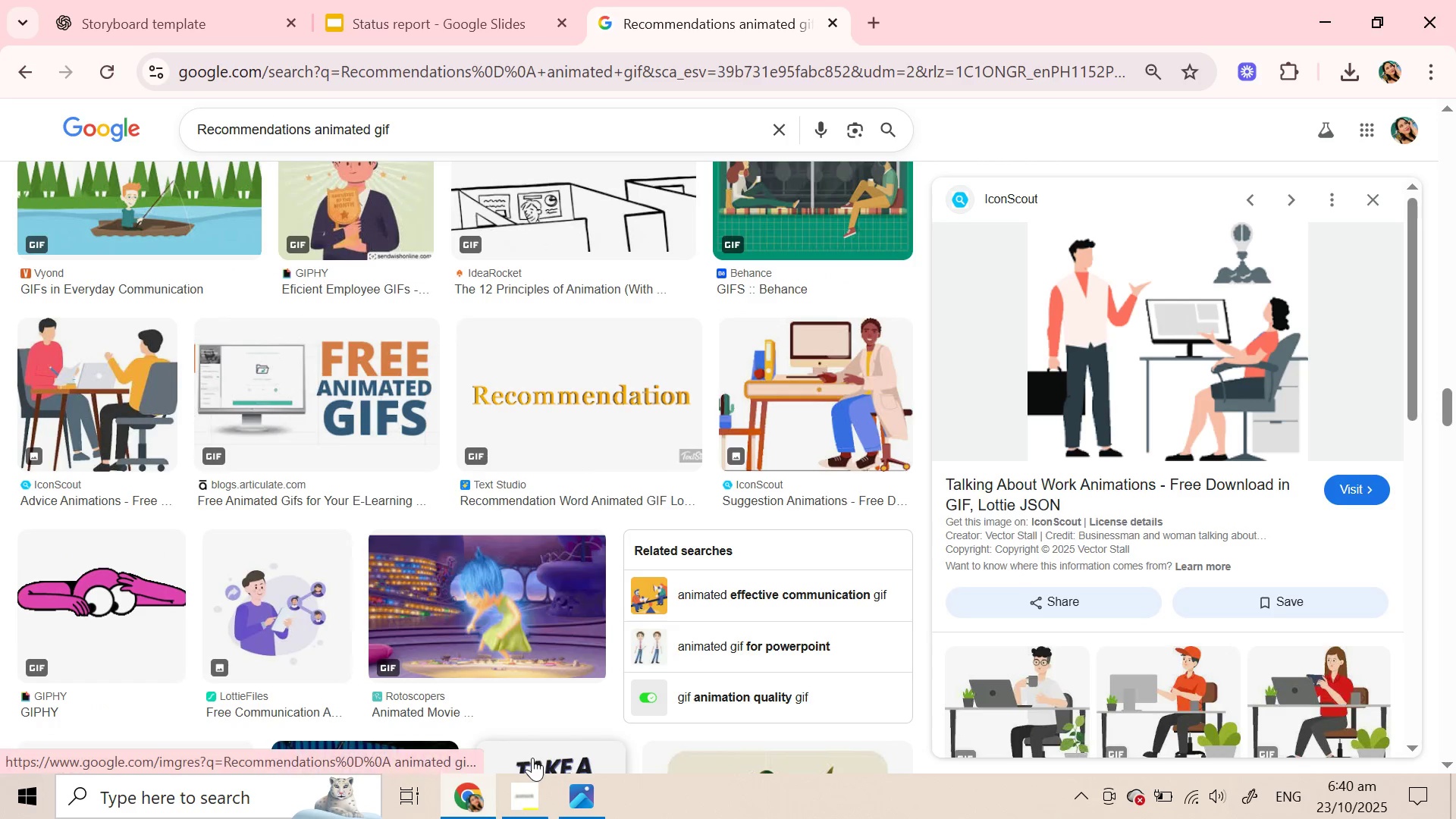 
left_click([533, 789])